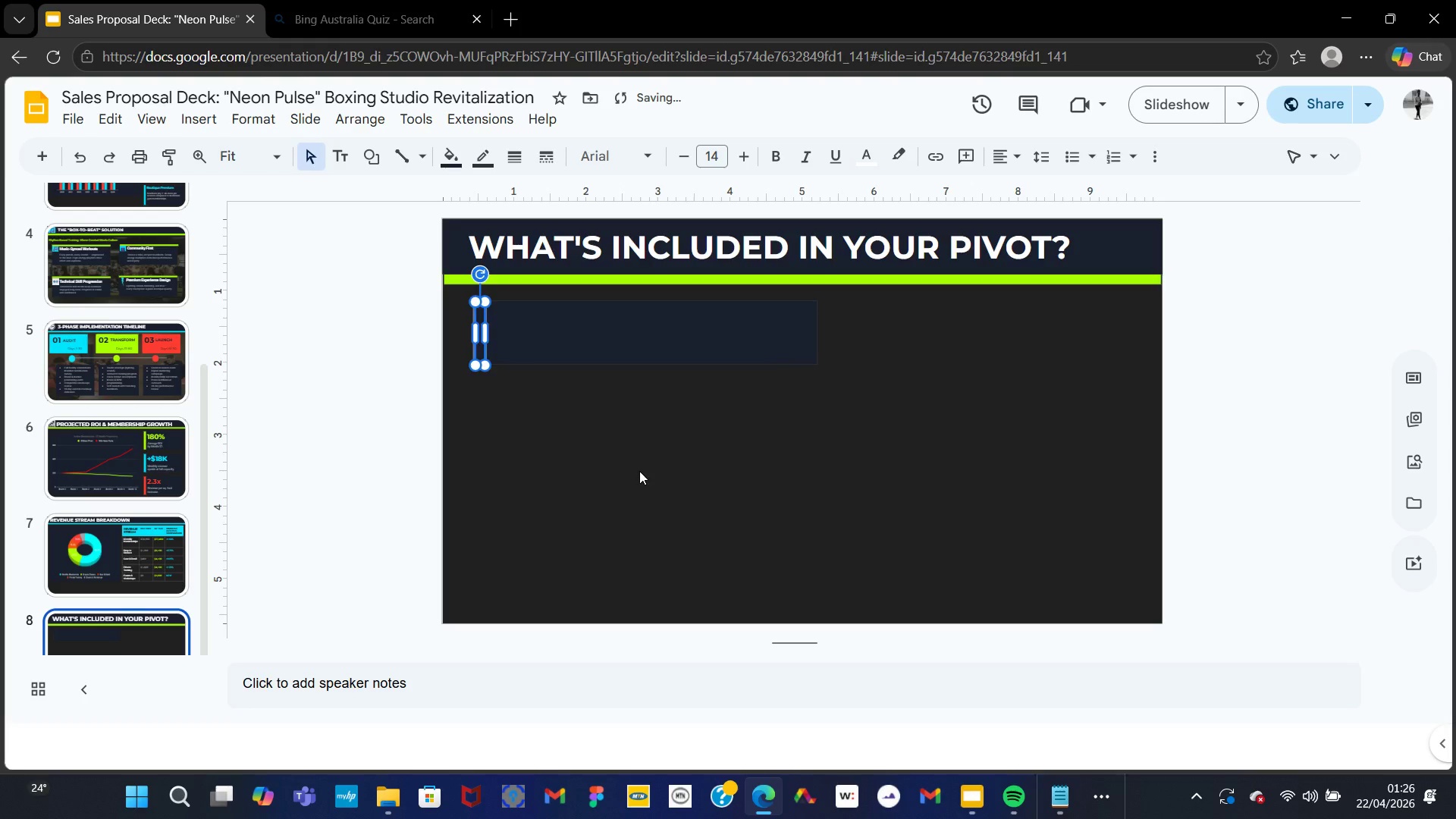 
left_click([639, 471])
 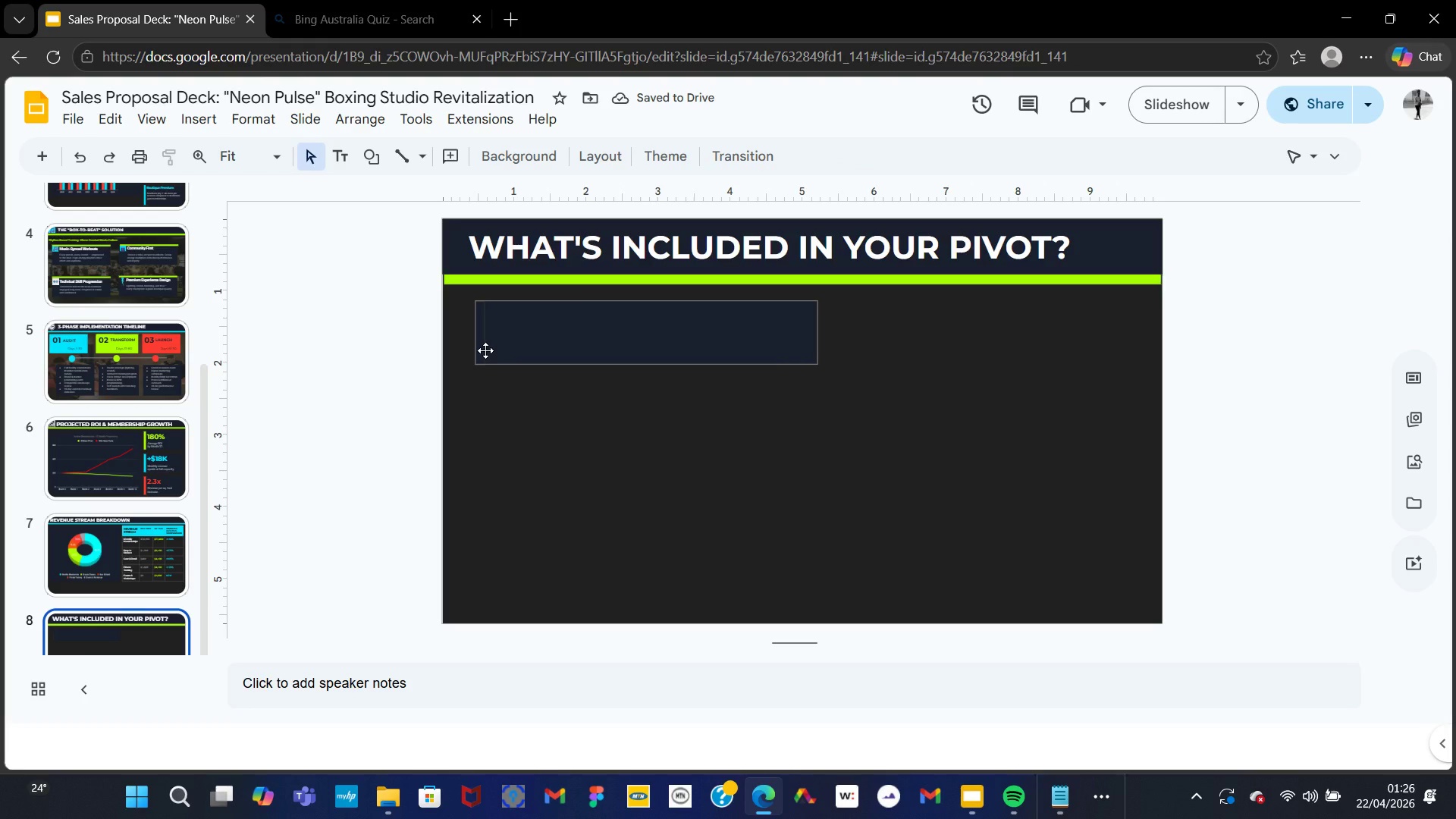 
left_click([482, 349])
 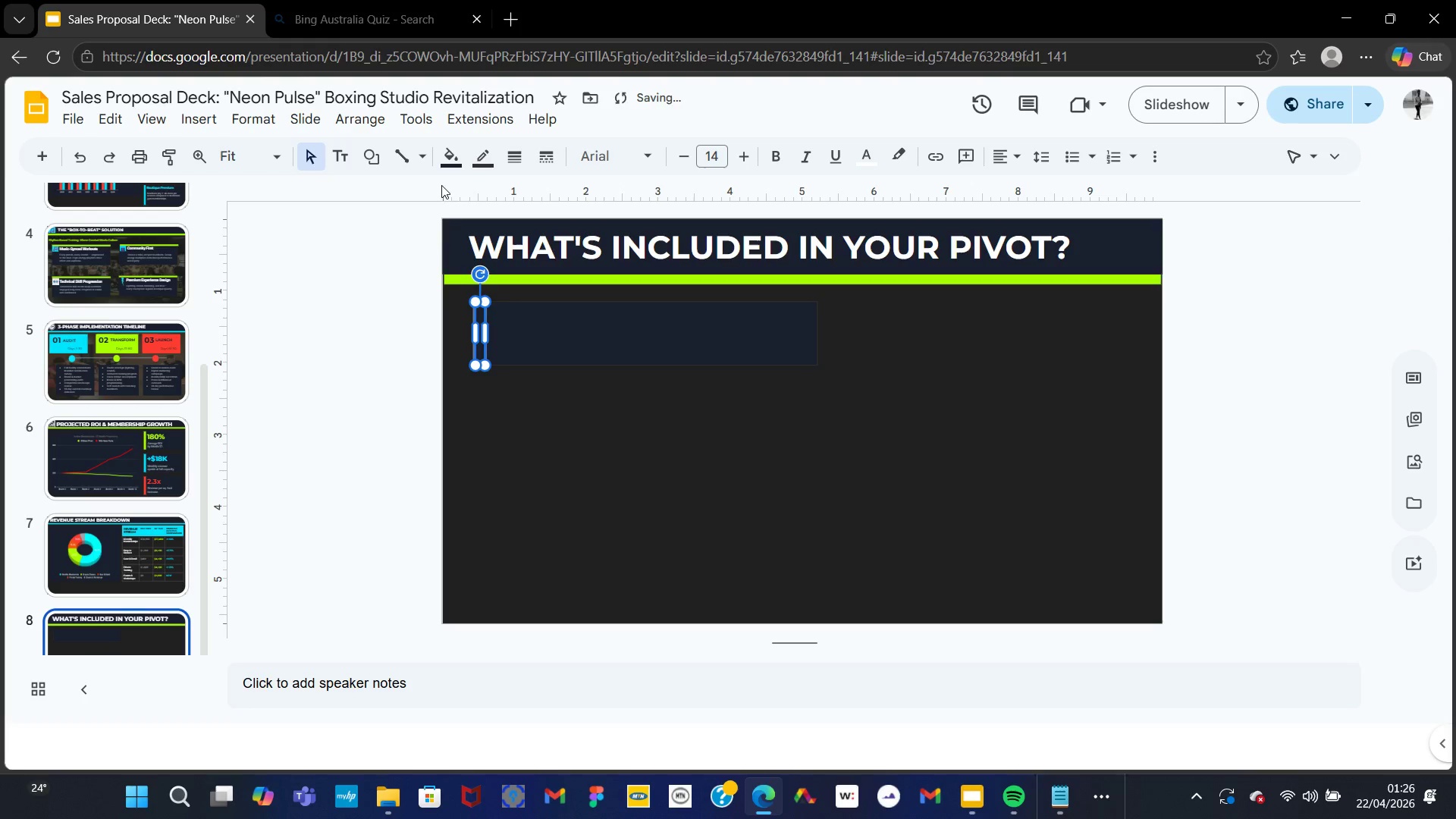 
left_click([485, 350])
 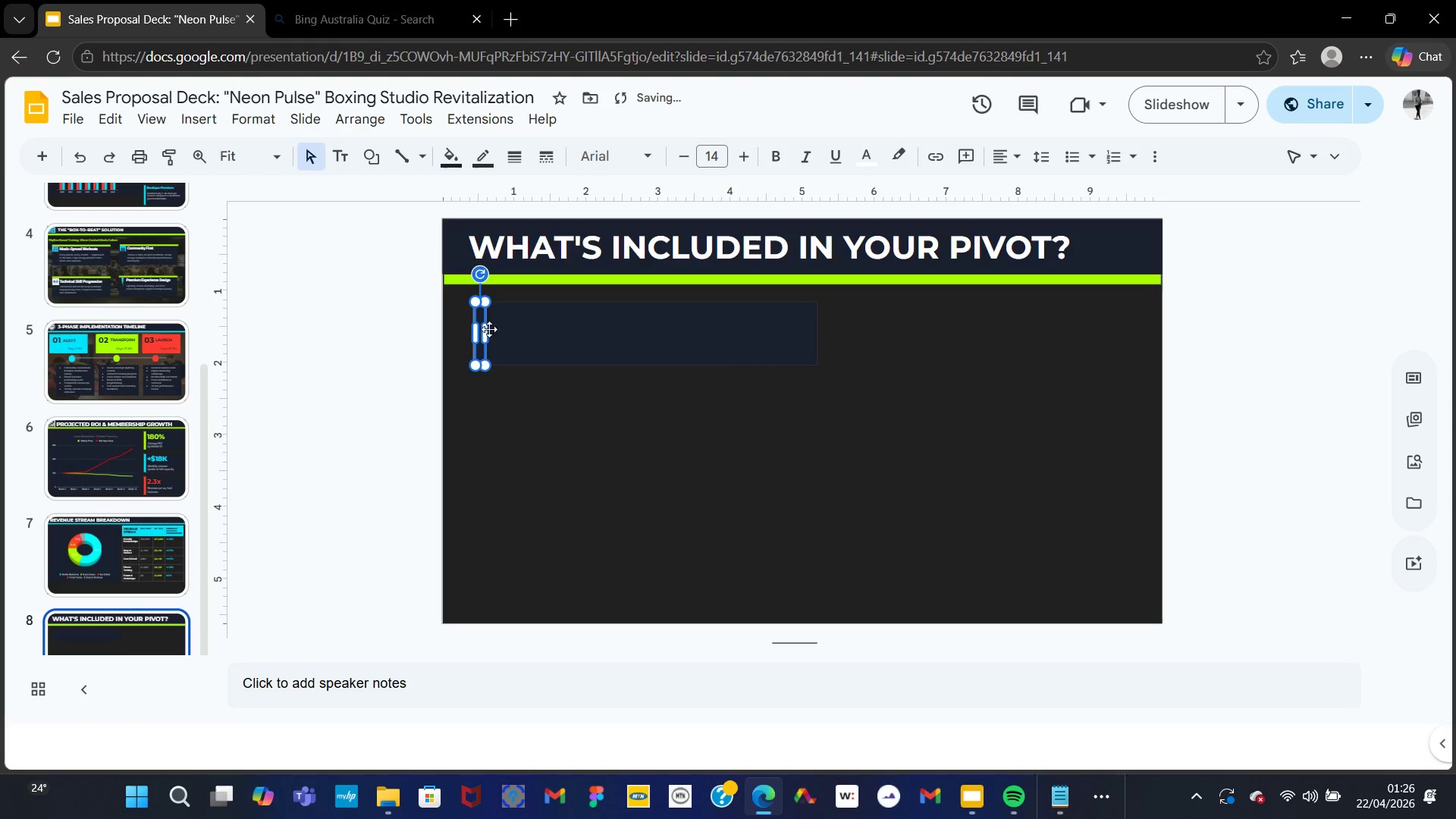 
left_click([441, 155])
 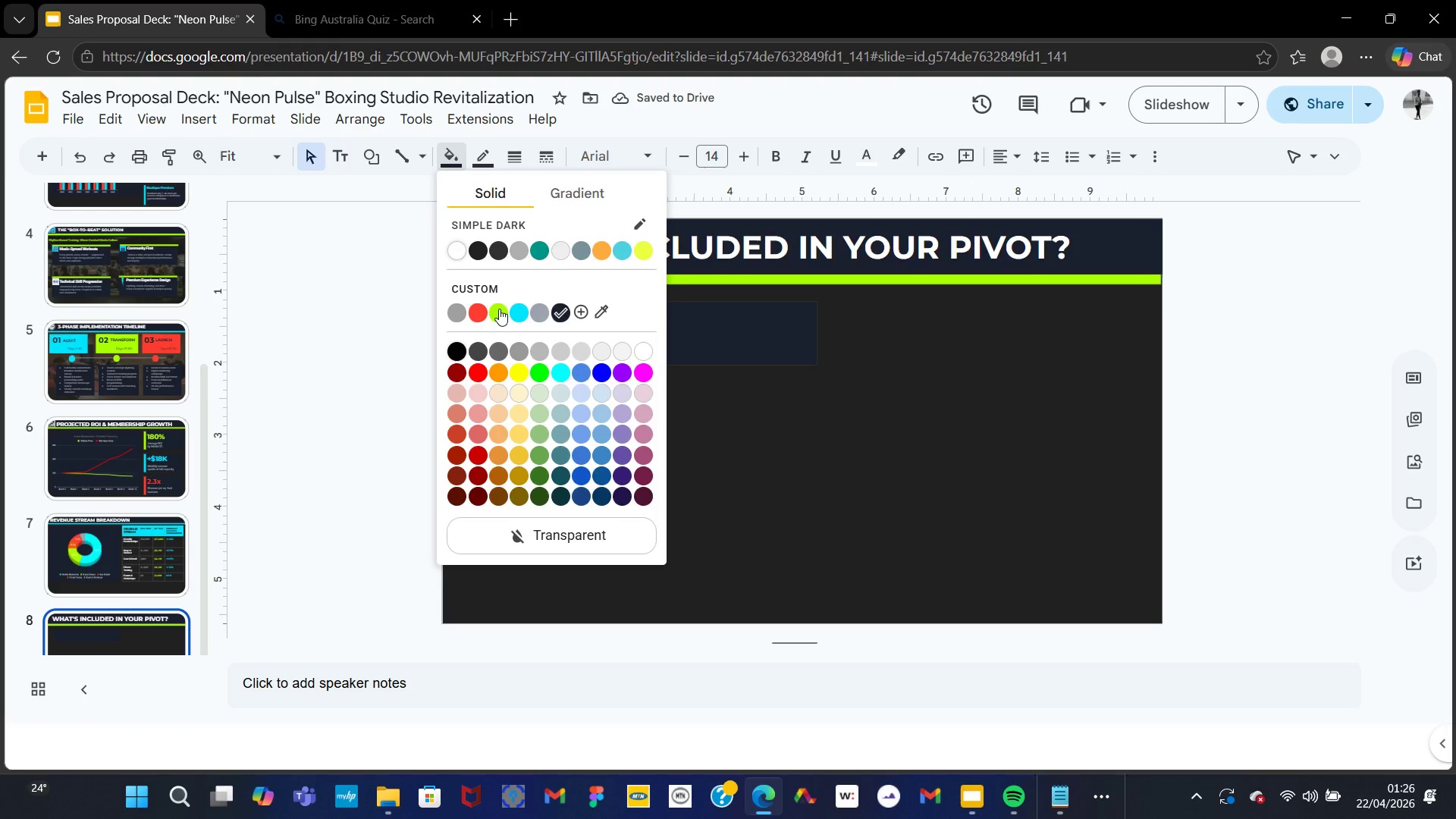 
left_click([499, 312])
 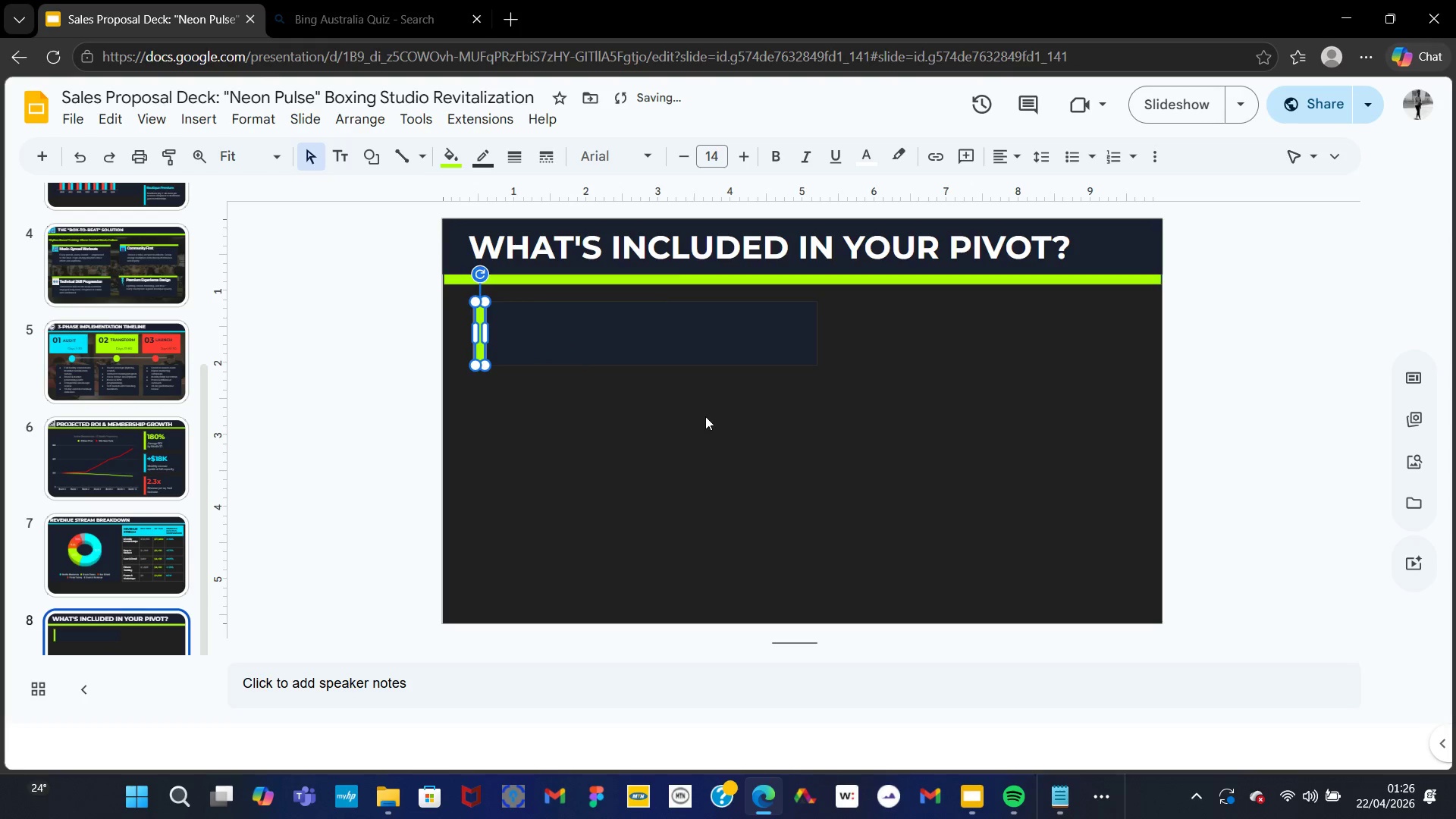 
left_click([705, 416])
 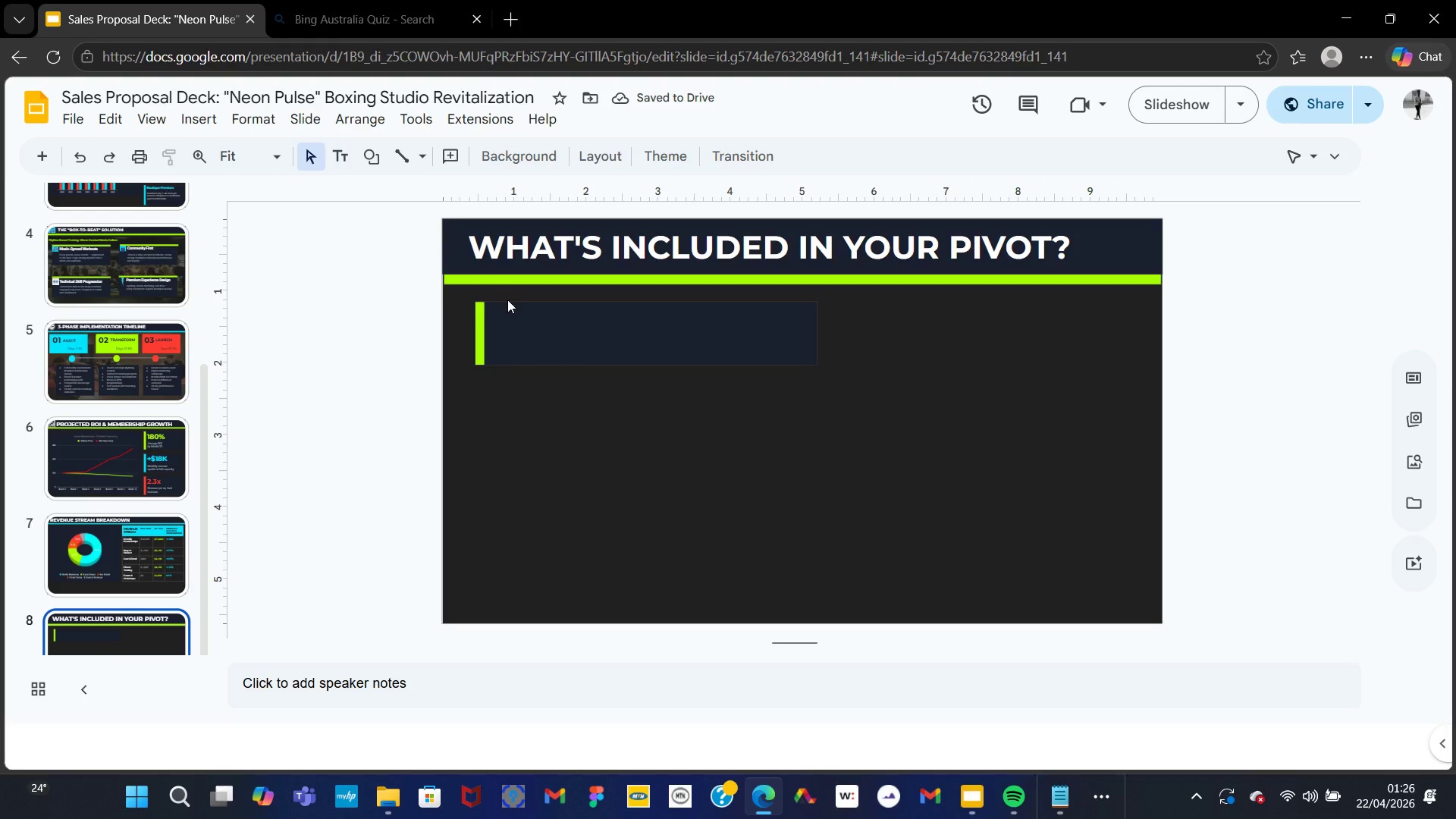 
left_click([514, 325])
 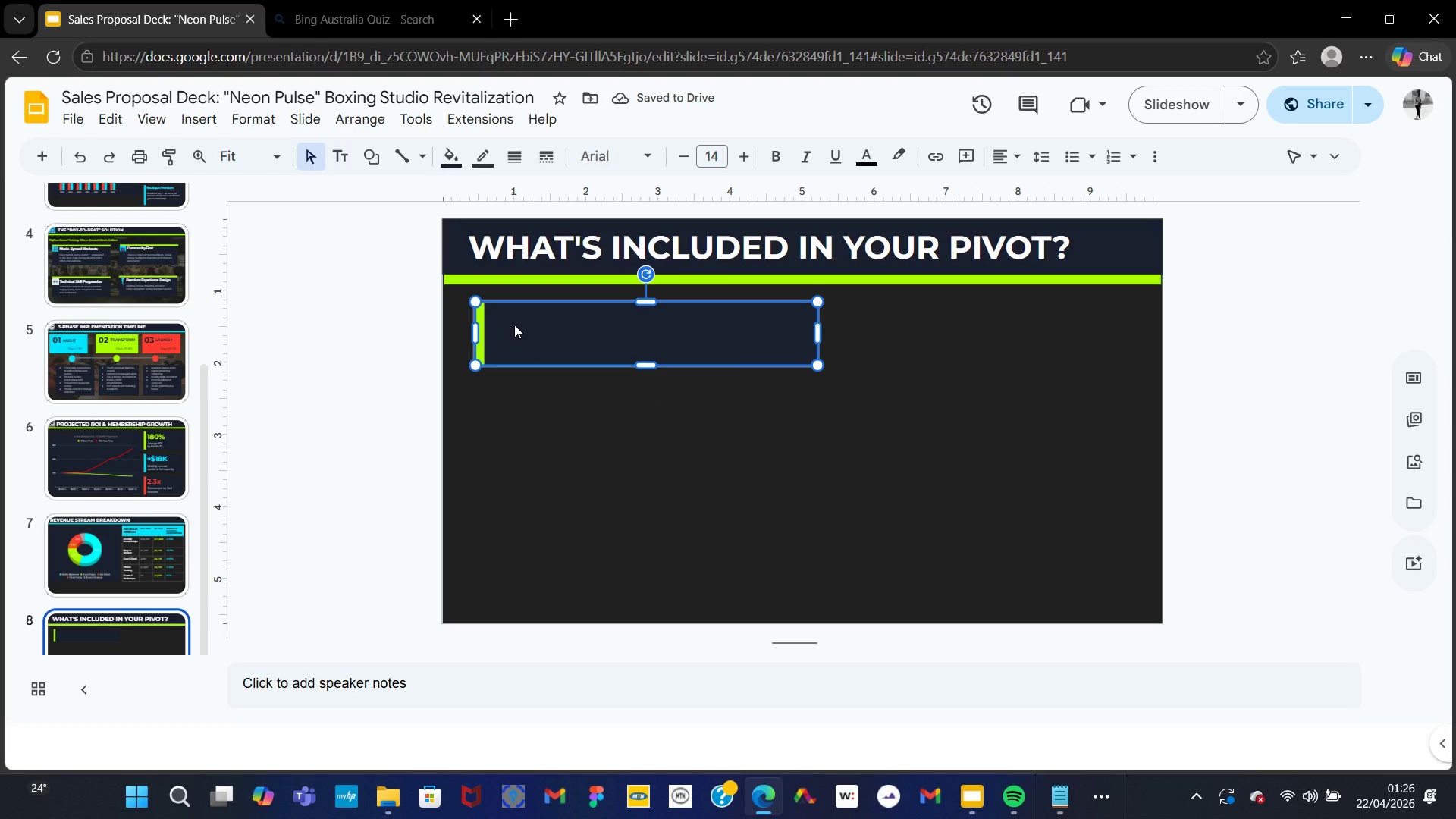 
right_click([514, 325])
 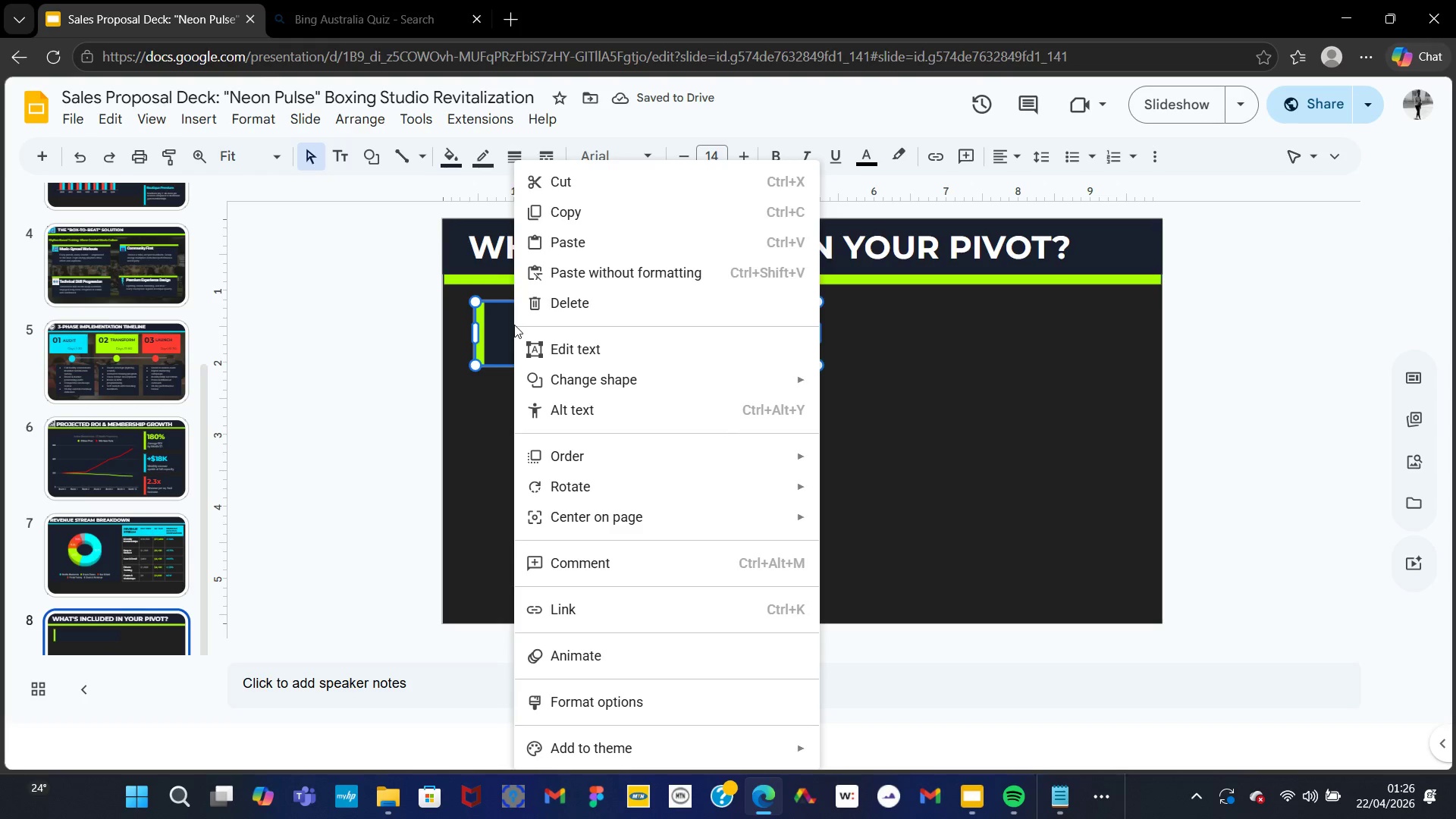 
left_click([514, 325])
 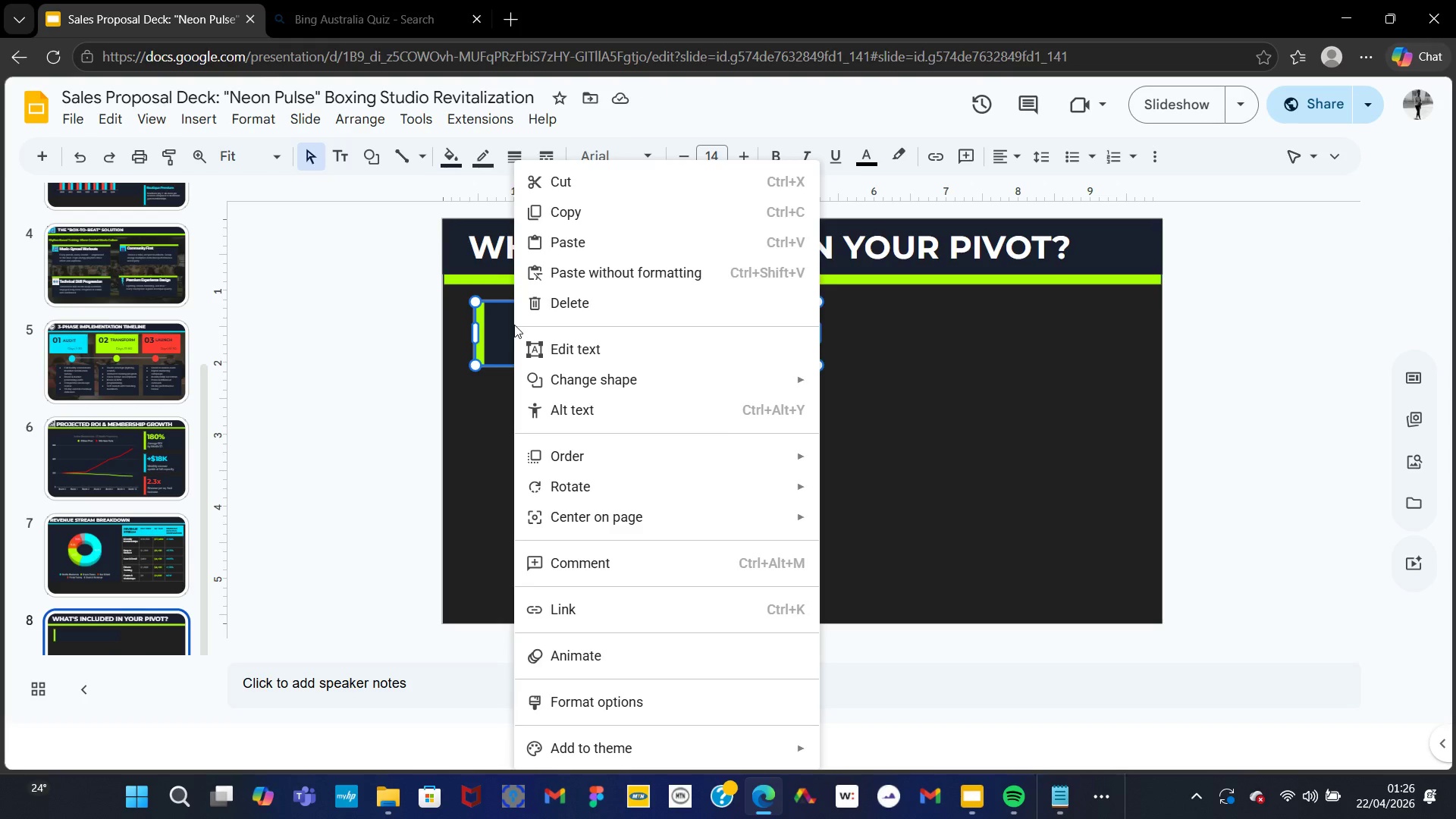 
left_click([514, 325])
 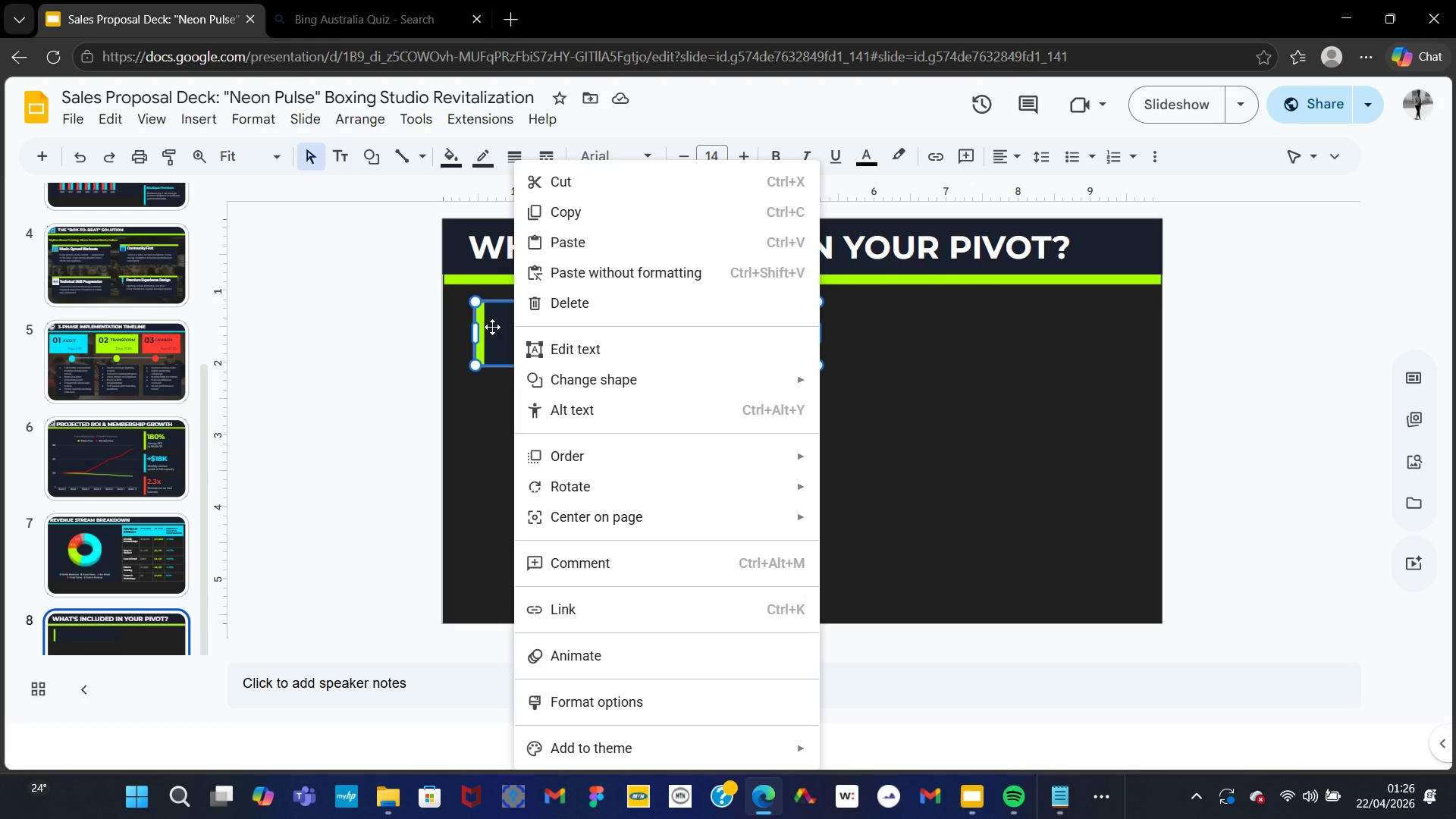 
left_click([499, 328])
 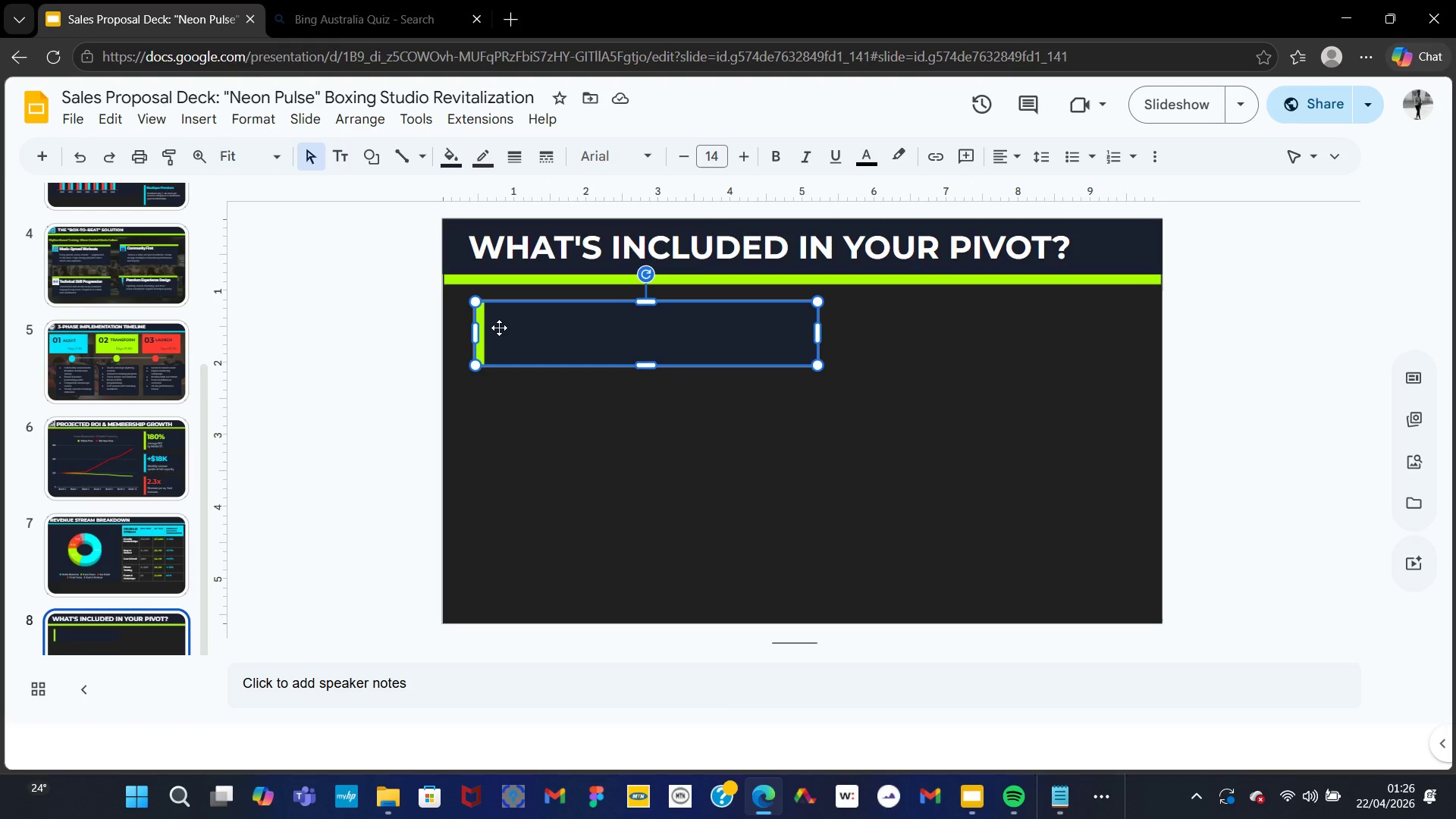 
left_click([499, 328])
 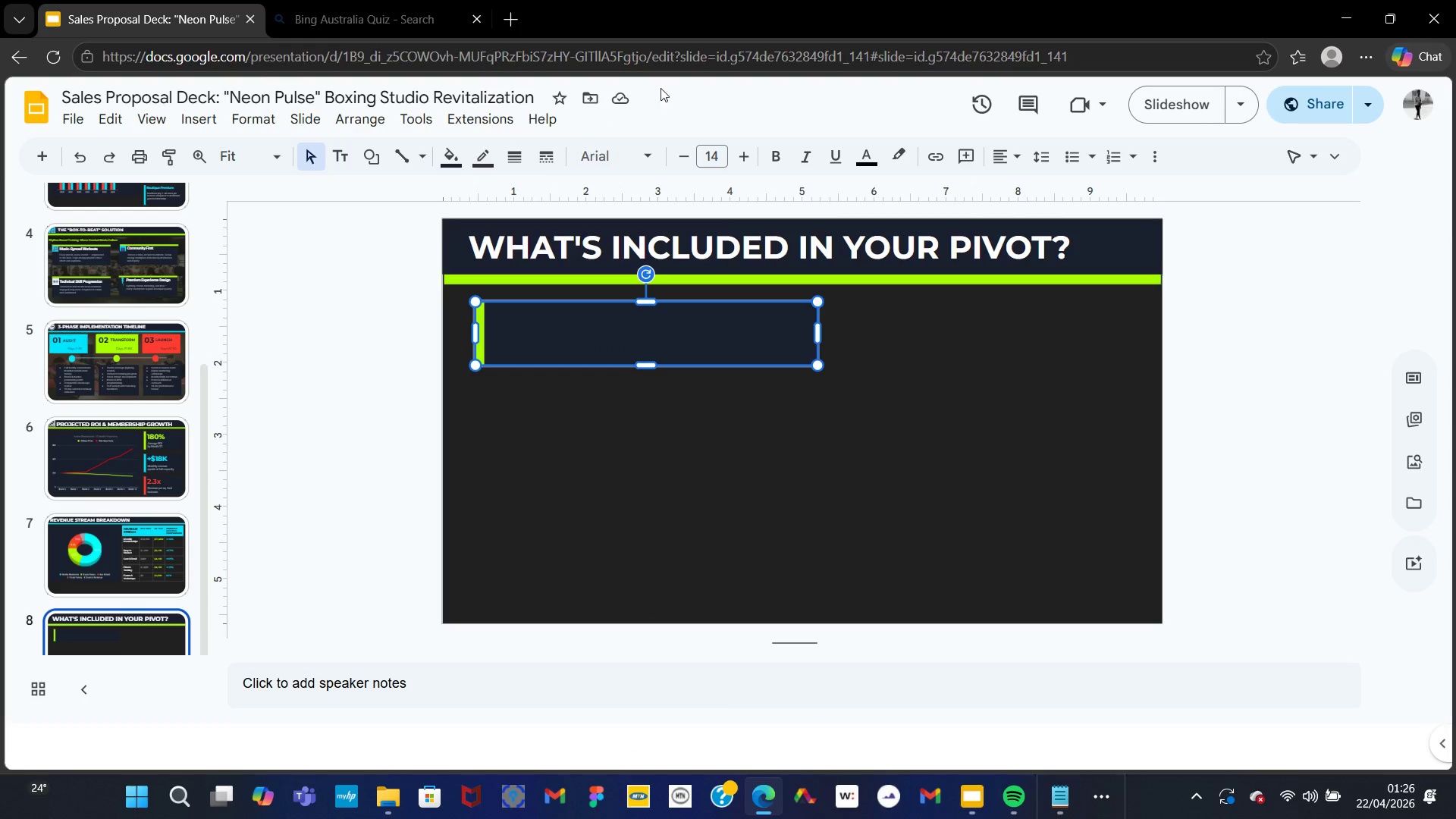 
wait(8.32)
 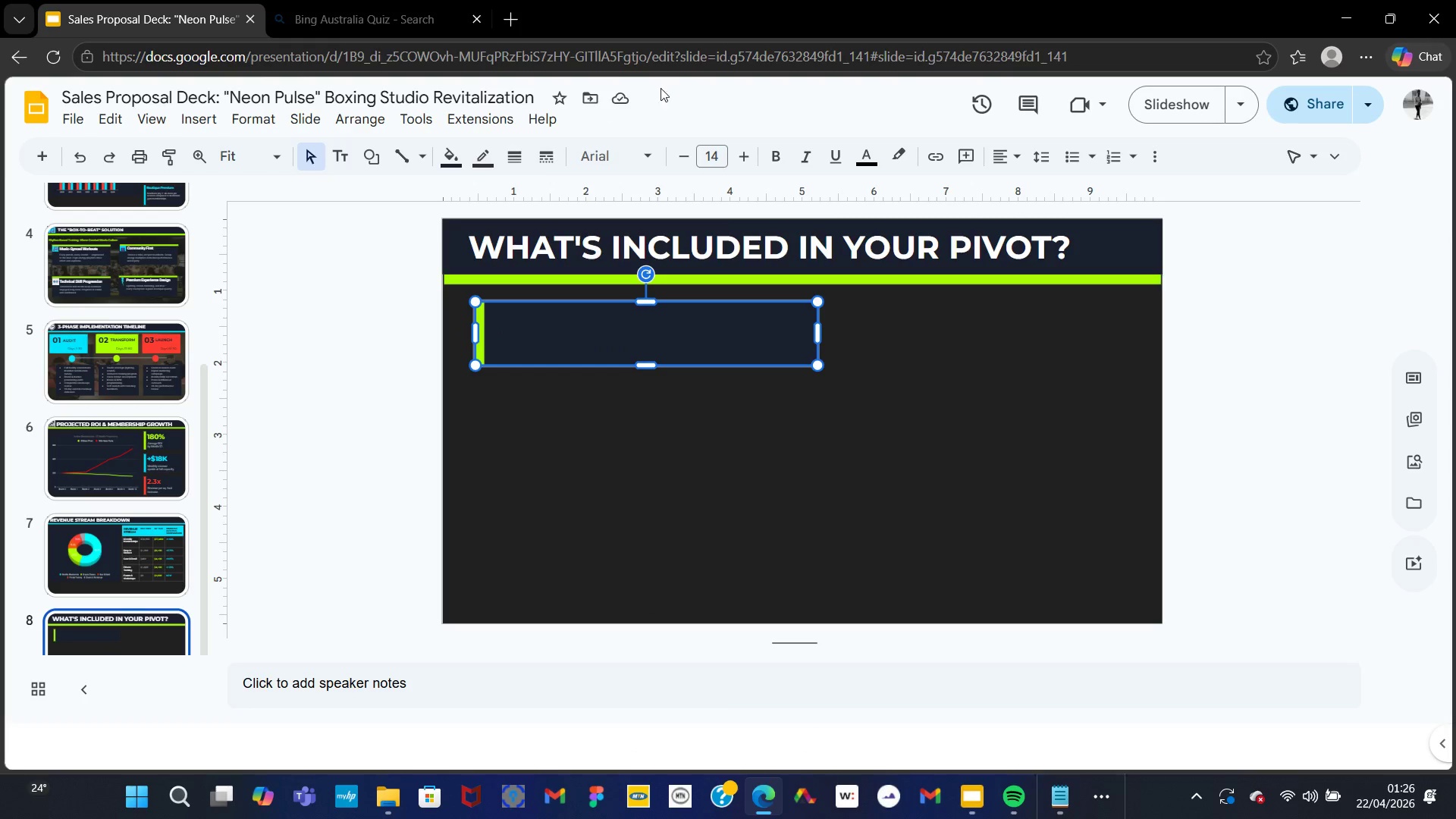 
mouse_move([203, 494])
 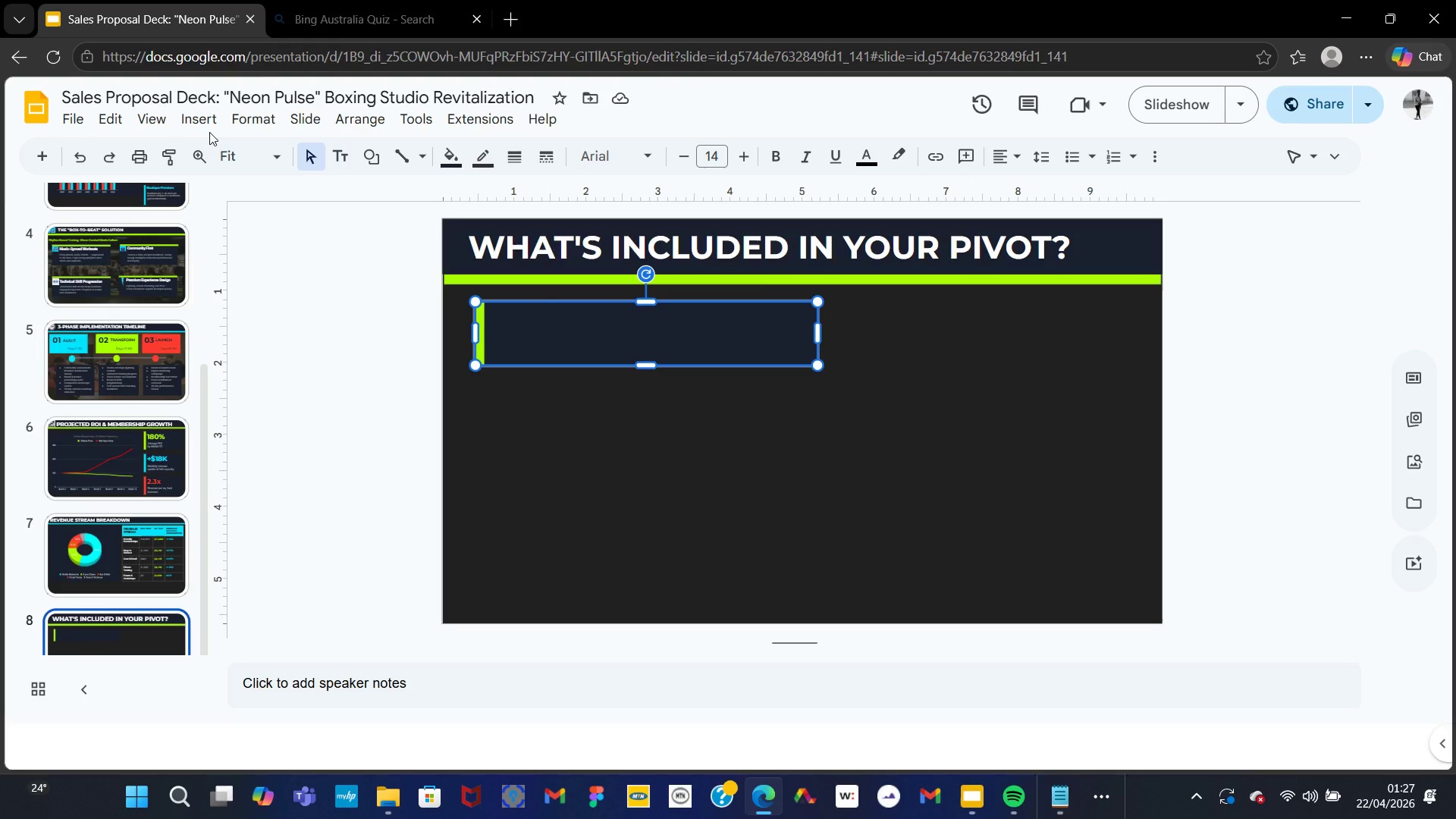 
left_click([209, 132])
 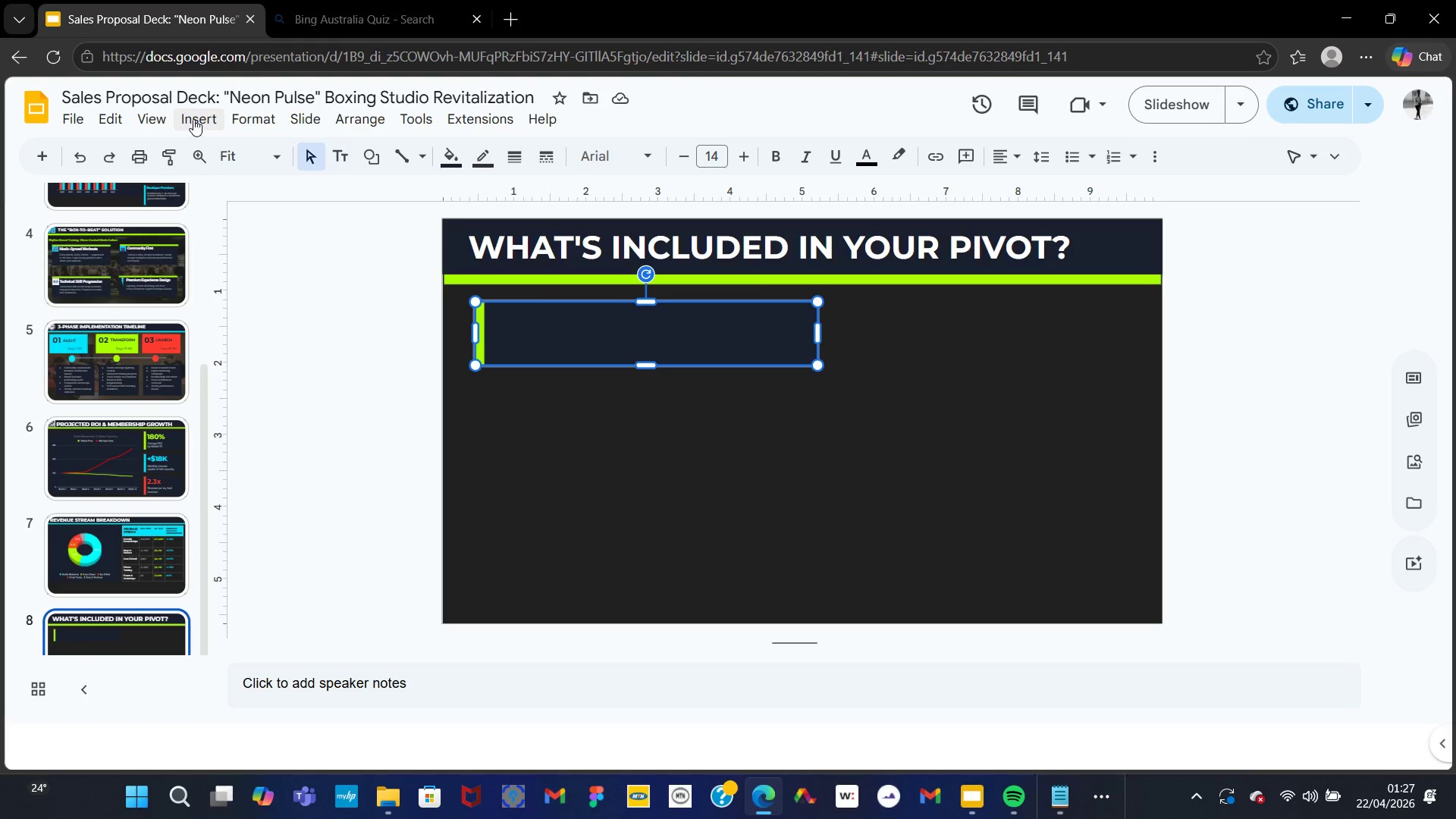 
left_click([193, 119])
 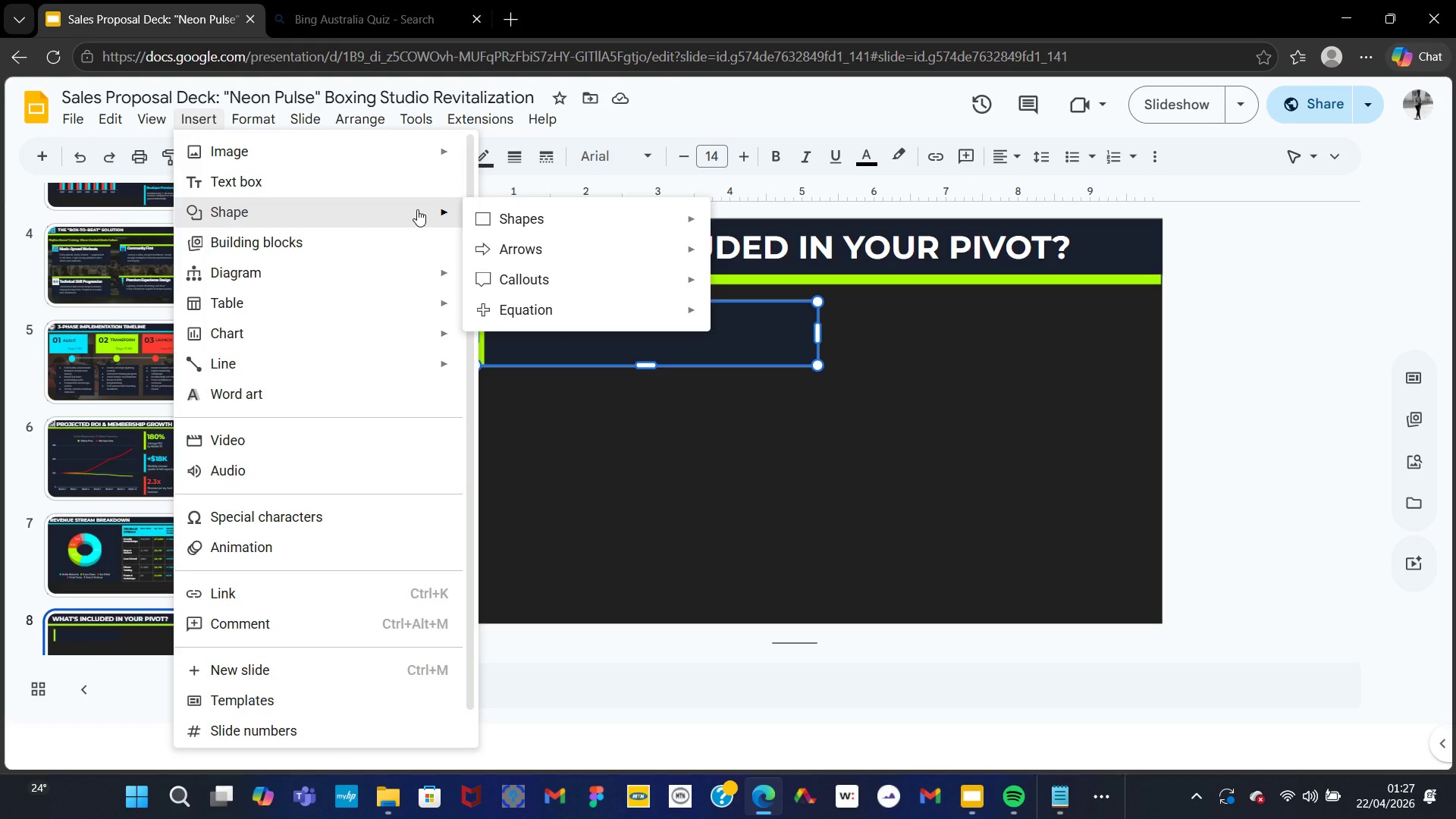 
mouse_move([619, 236])
 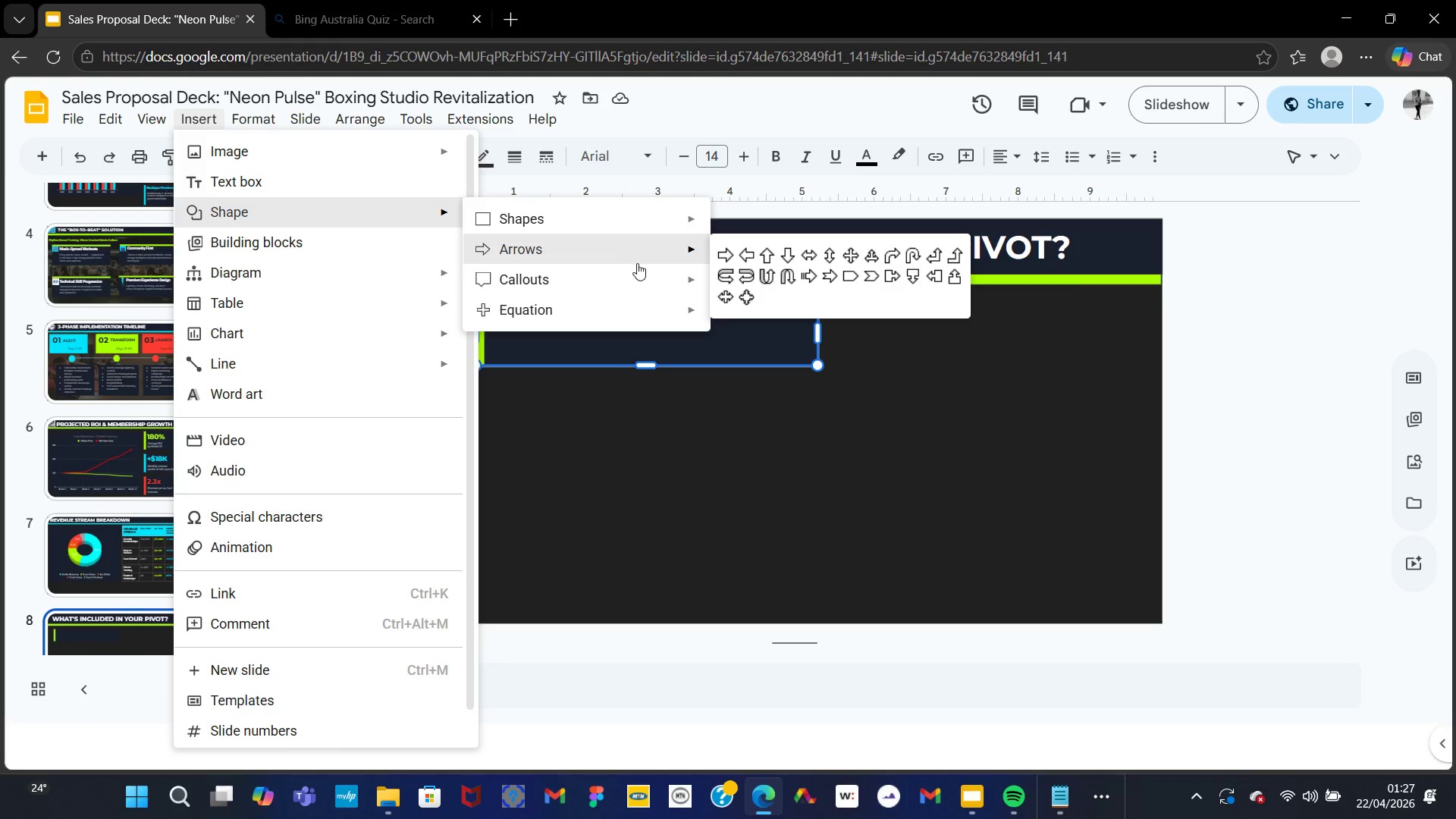 
mouse_move([647, 284])
 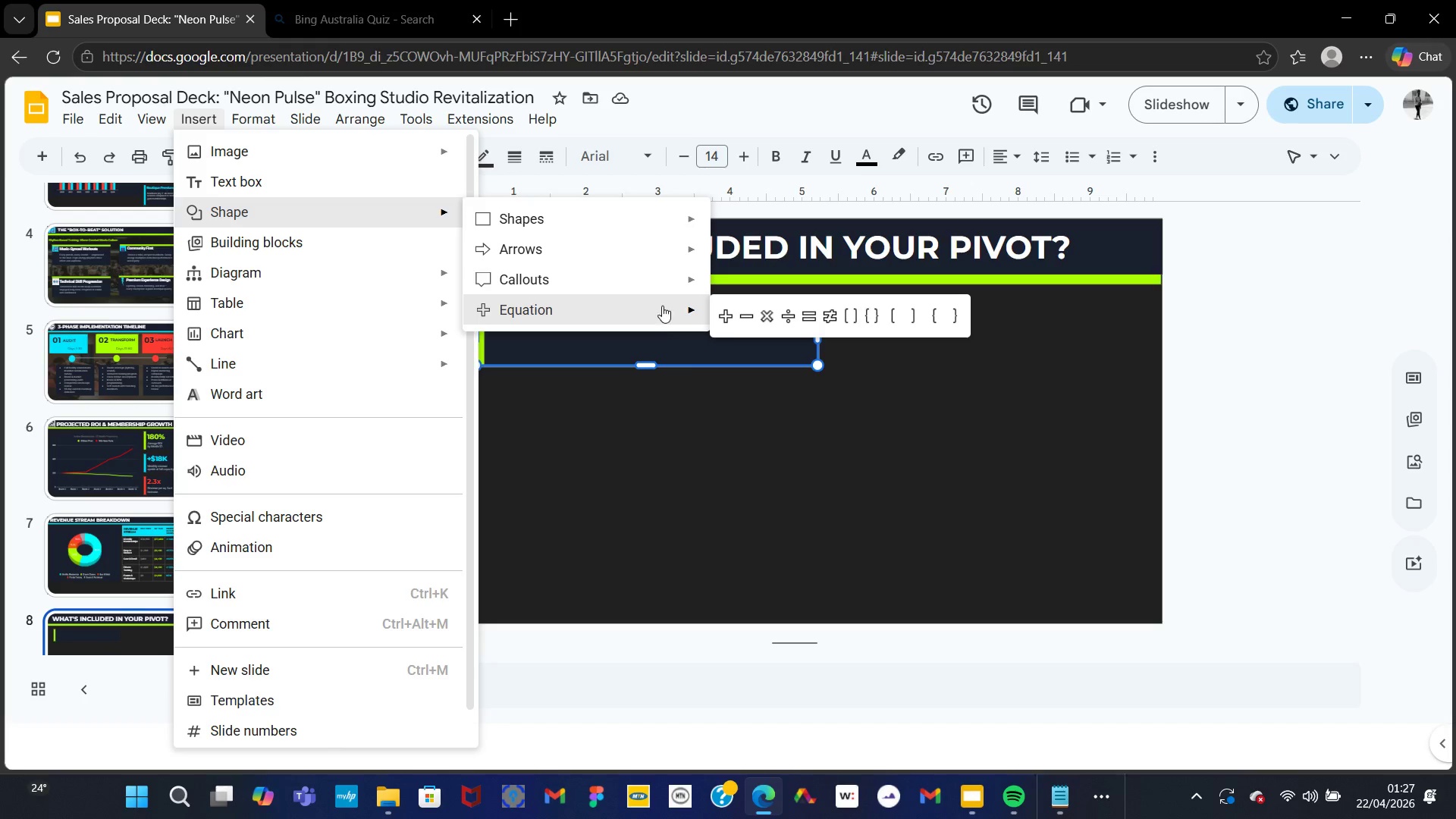 
mouse_move([668, 215])
 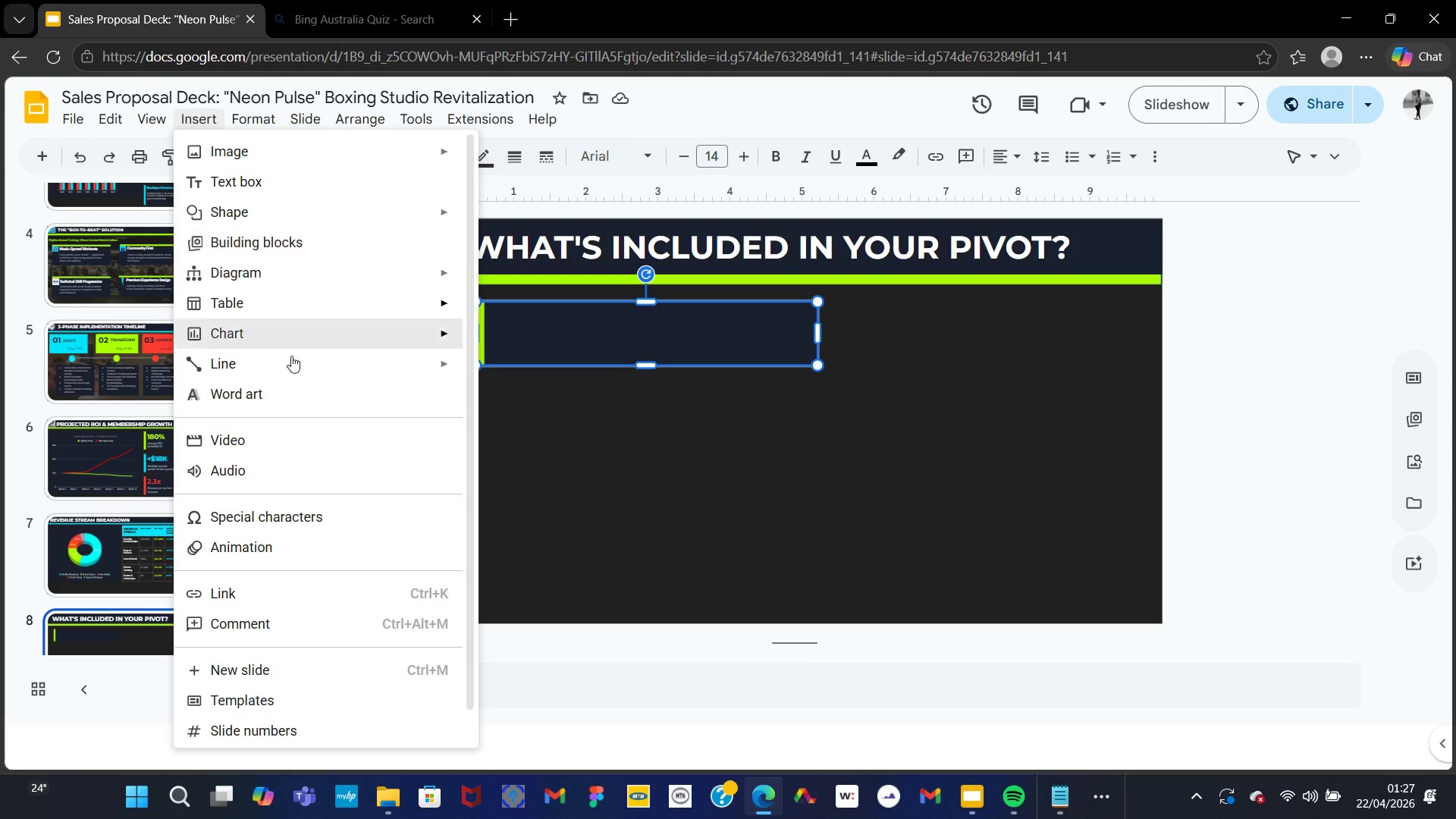 
wait(6.33)
 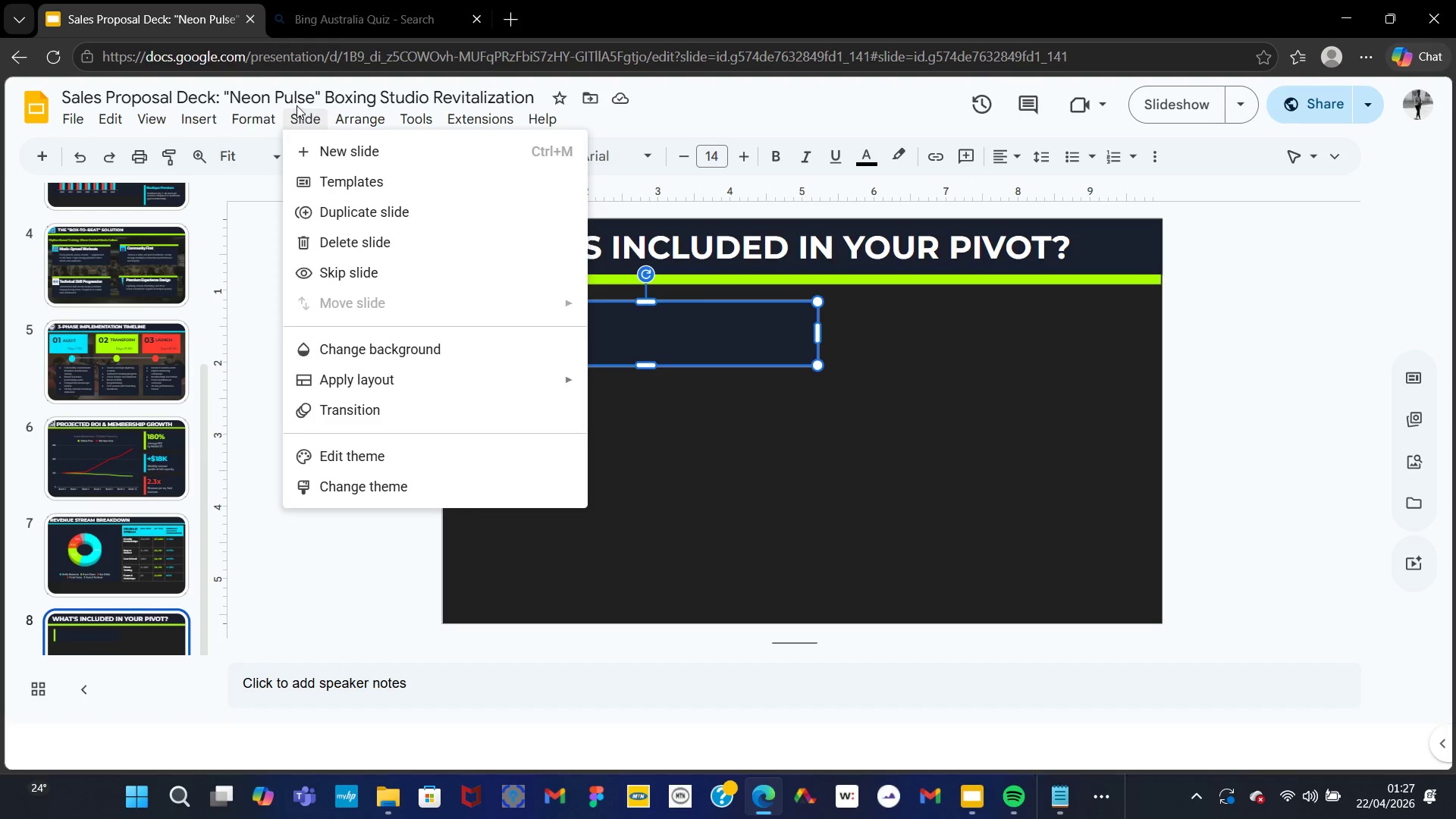 
left_click([306, 507])
 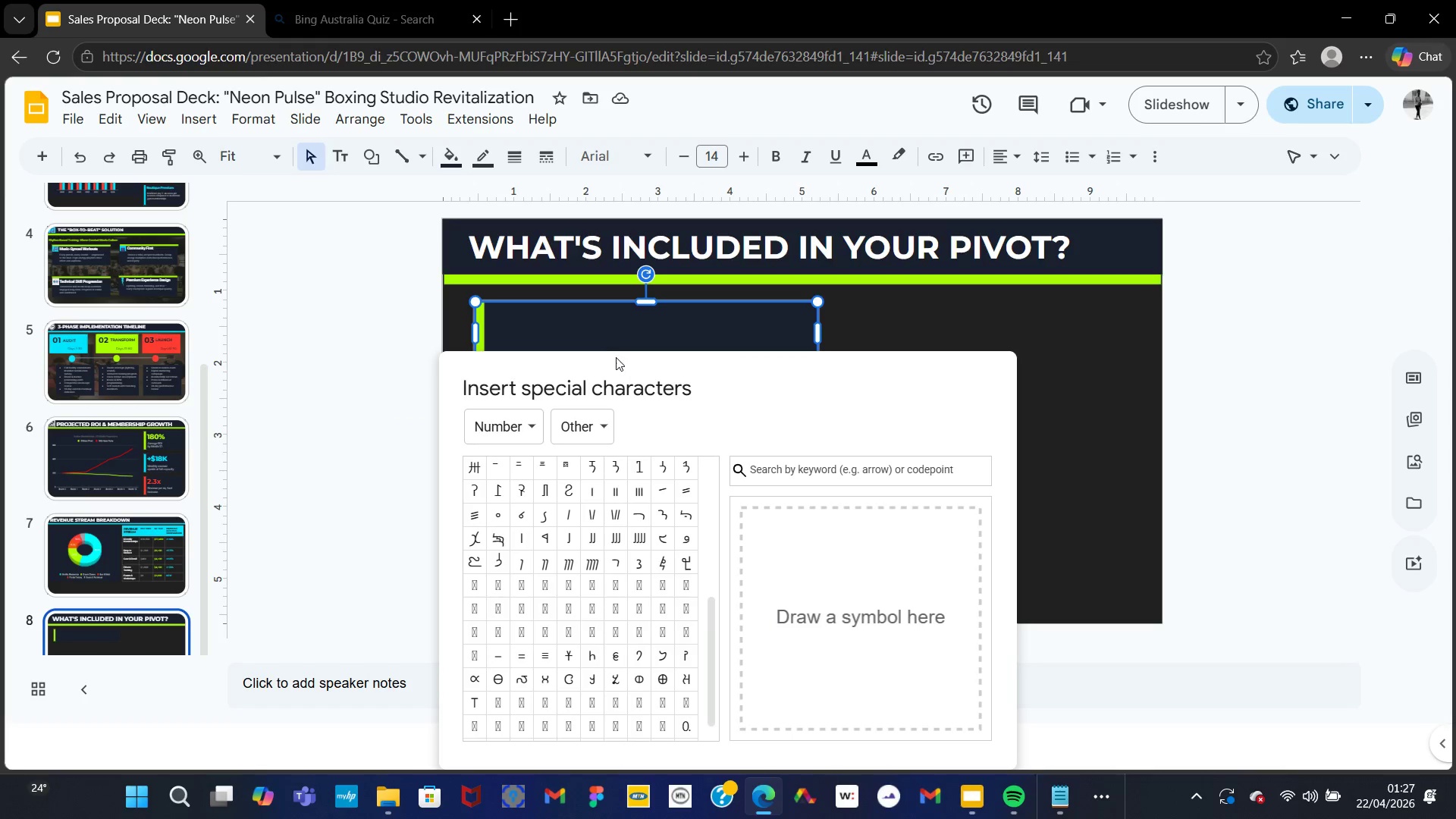 
wait(5.14)
 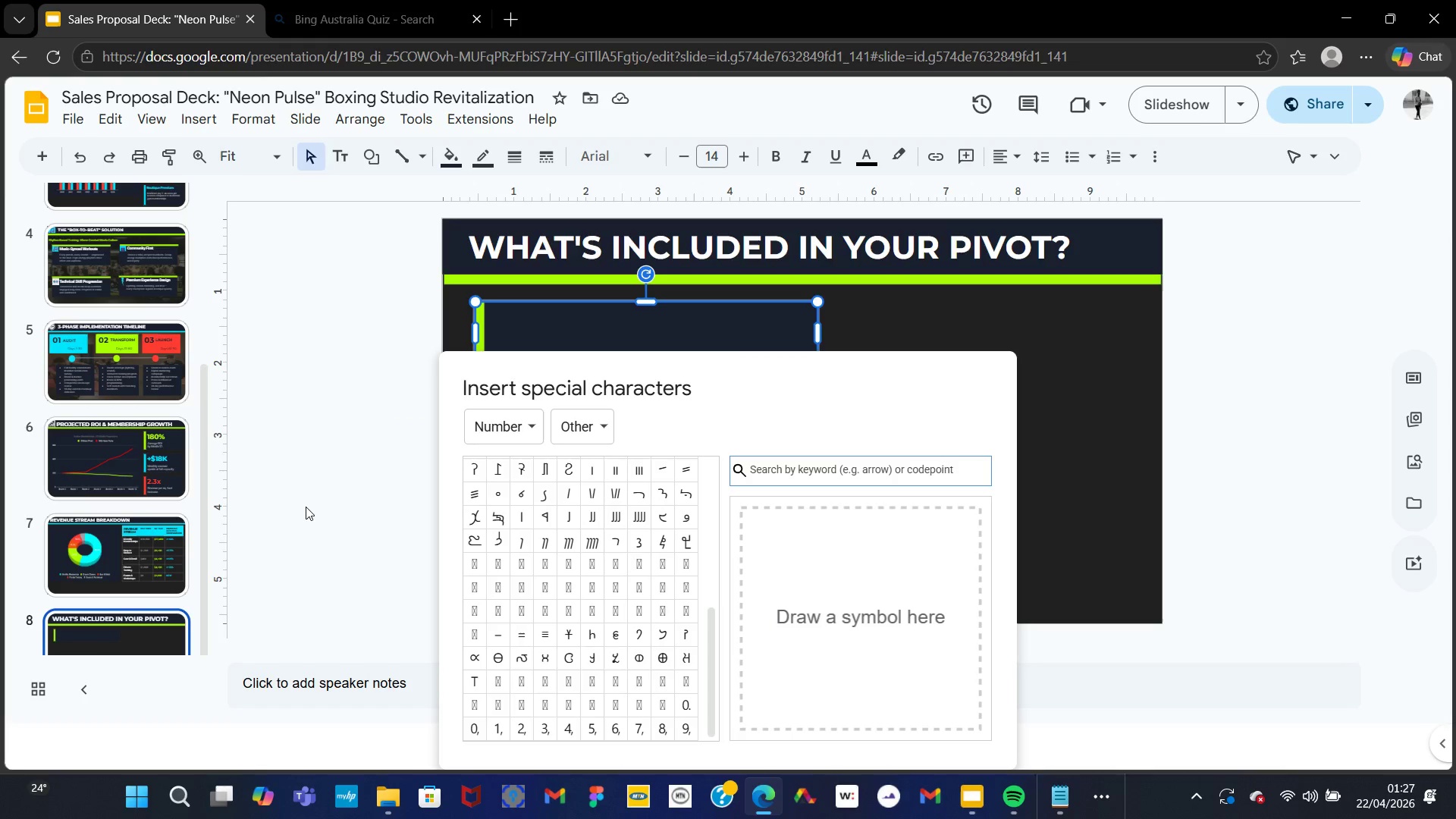 
left_click([519, 418])
 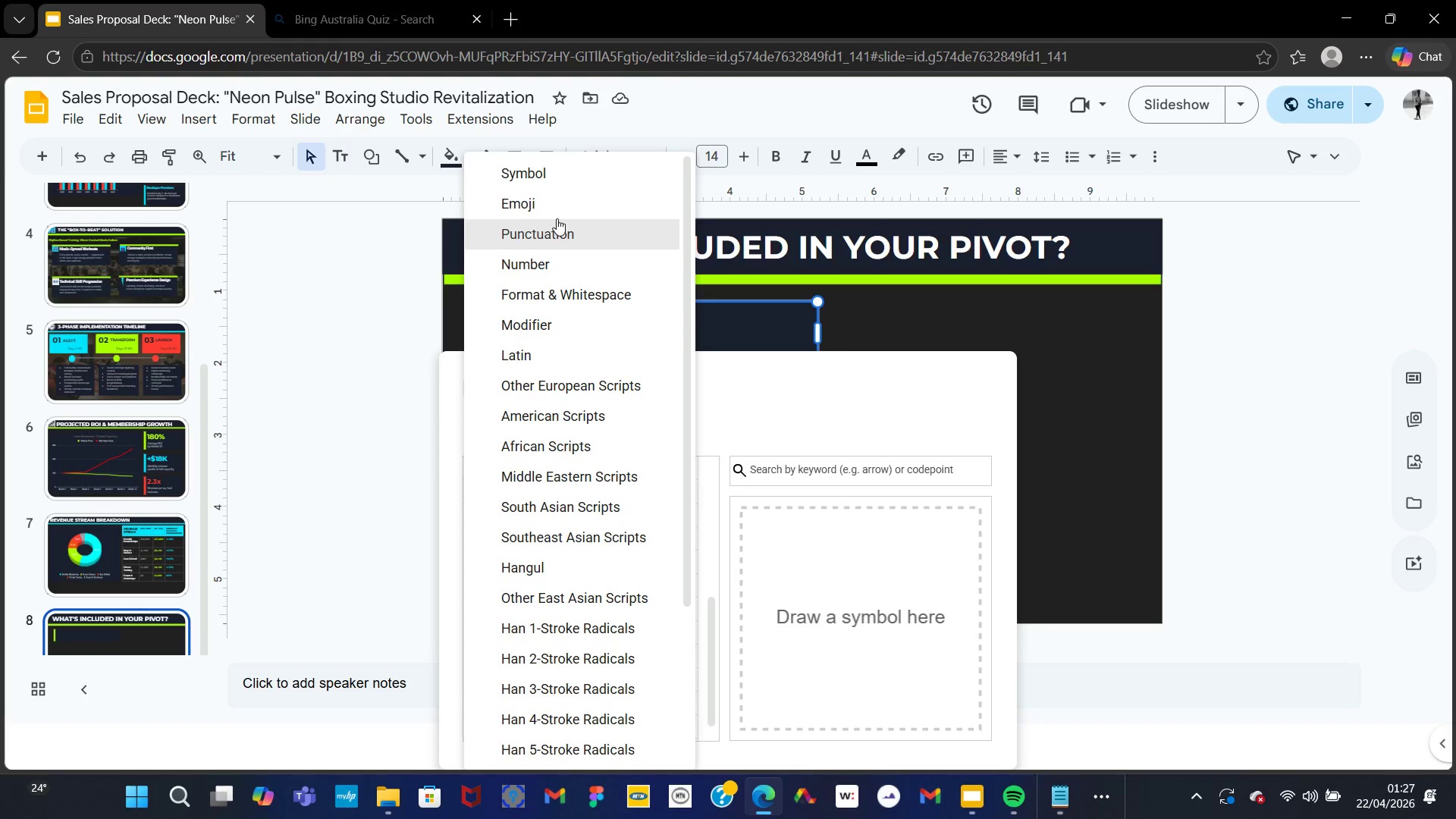 
left_click([559, 221])
 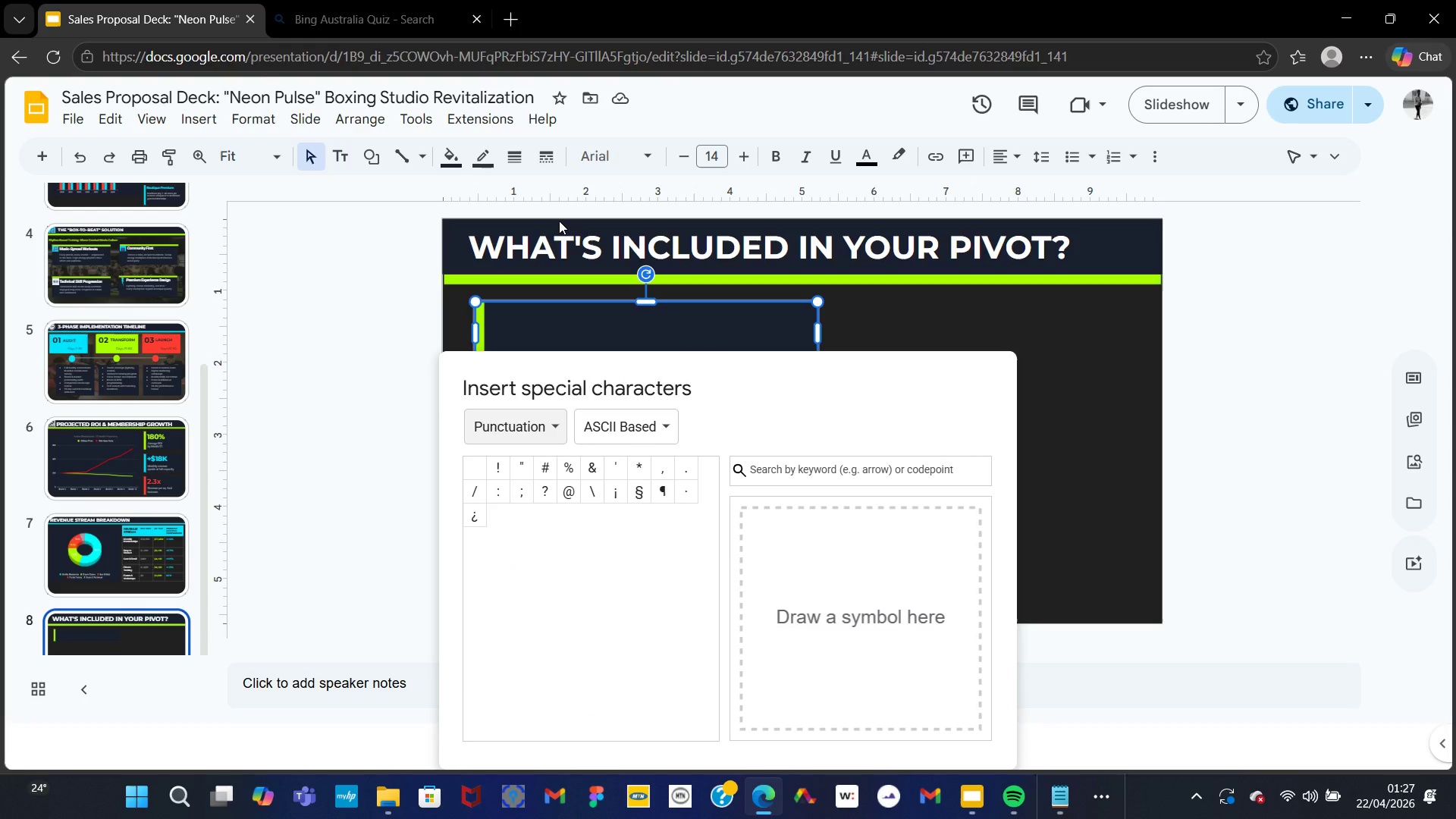 
wait(8.5)
 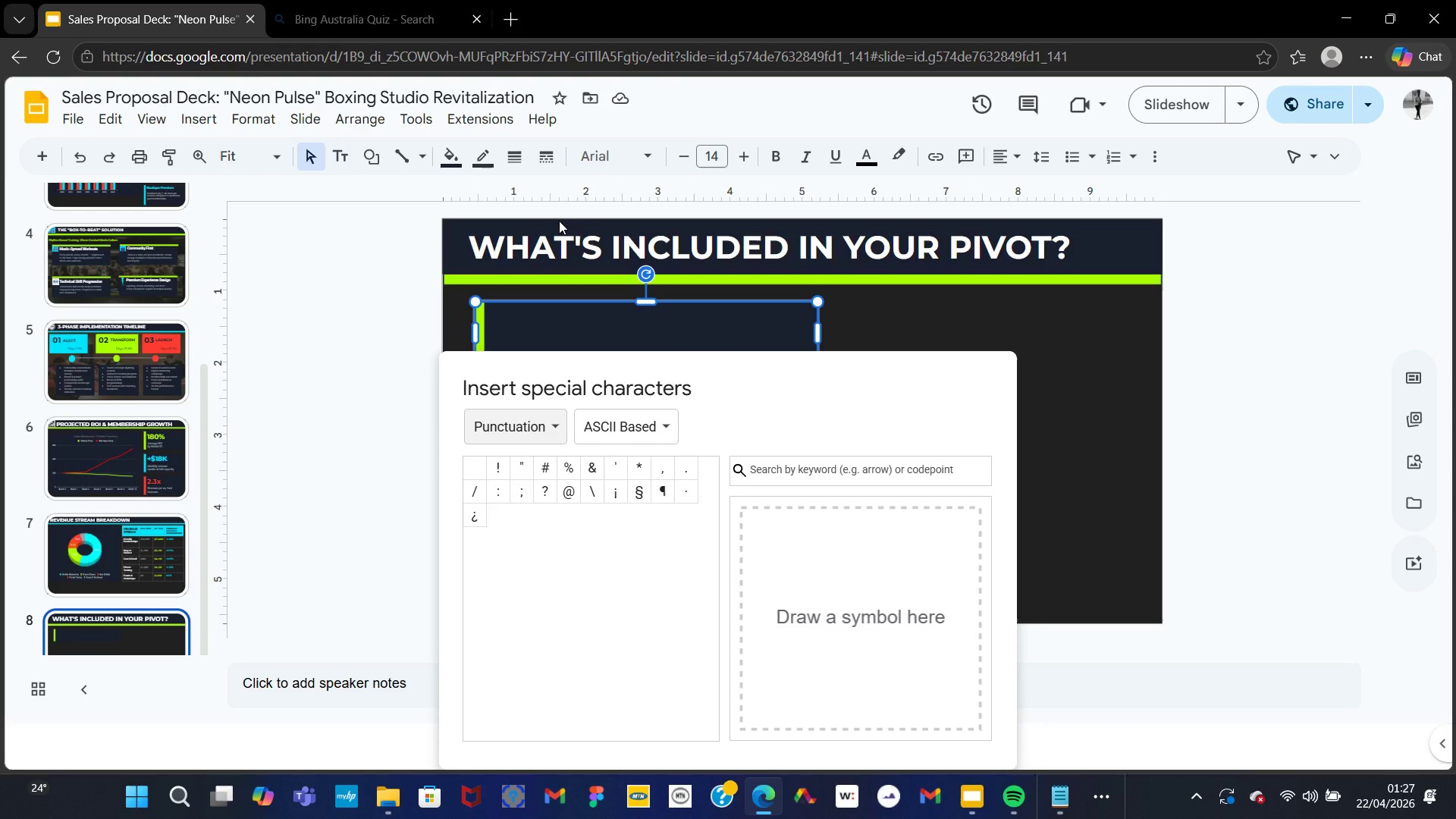 
left_click([526, 428])
 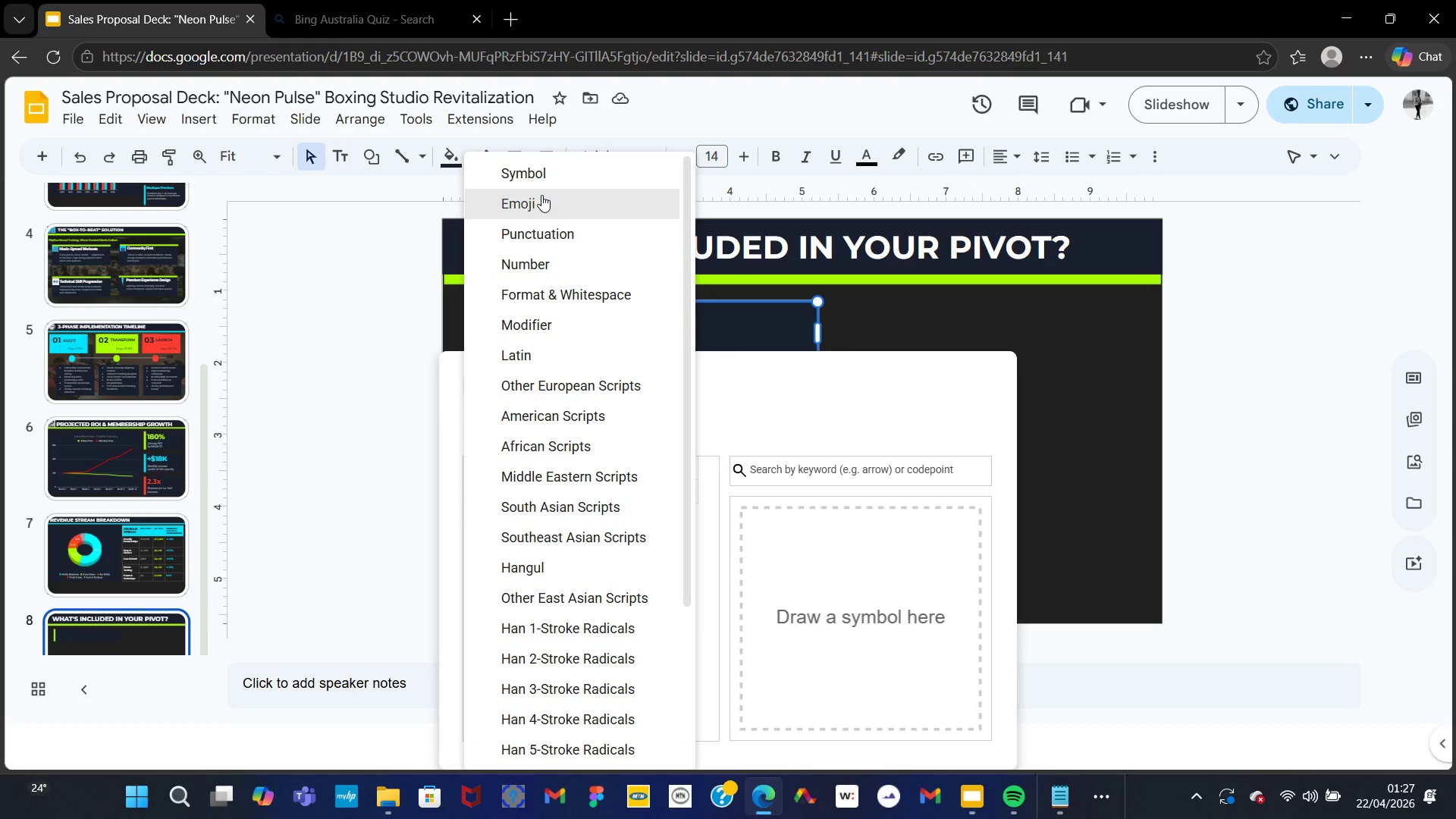 
left_click([539, 195])
 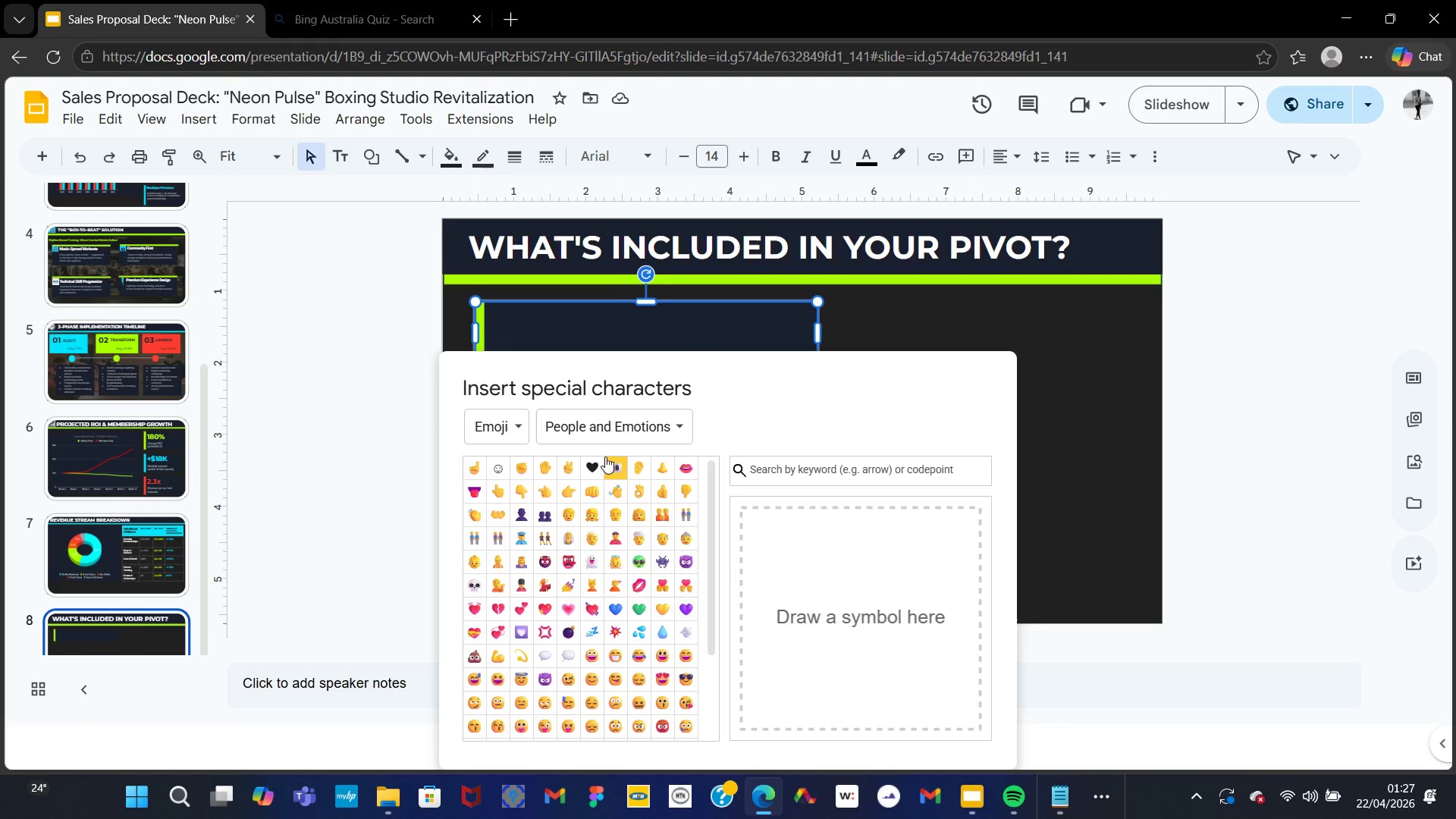 
left_click([661, 429])
 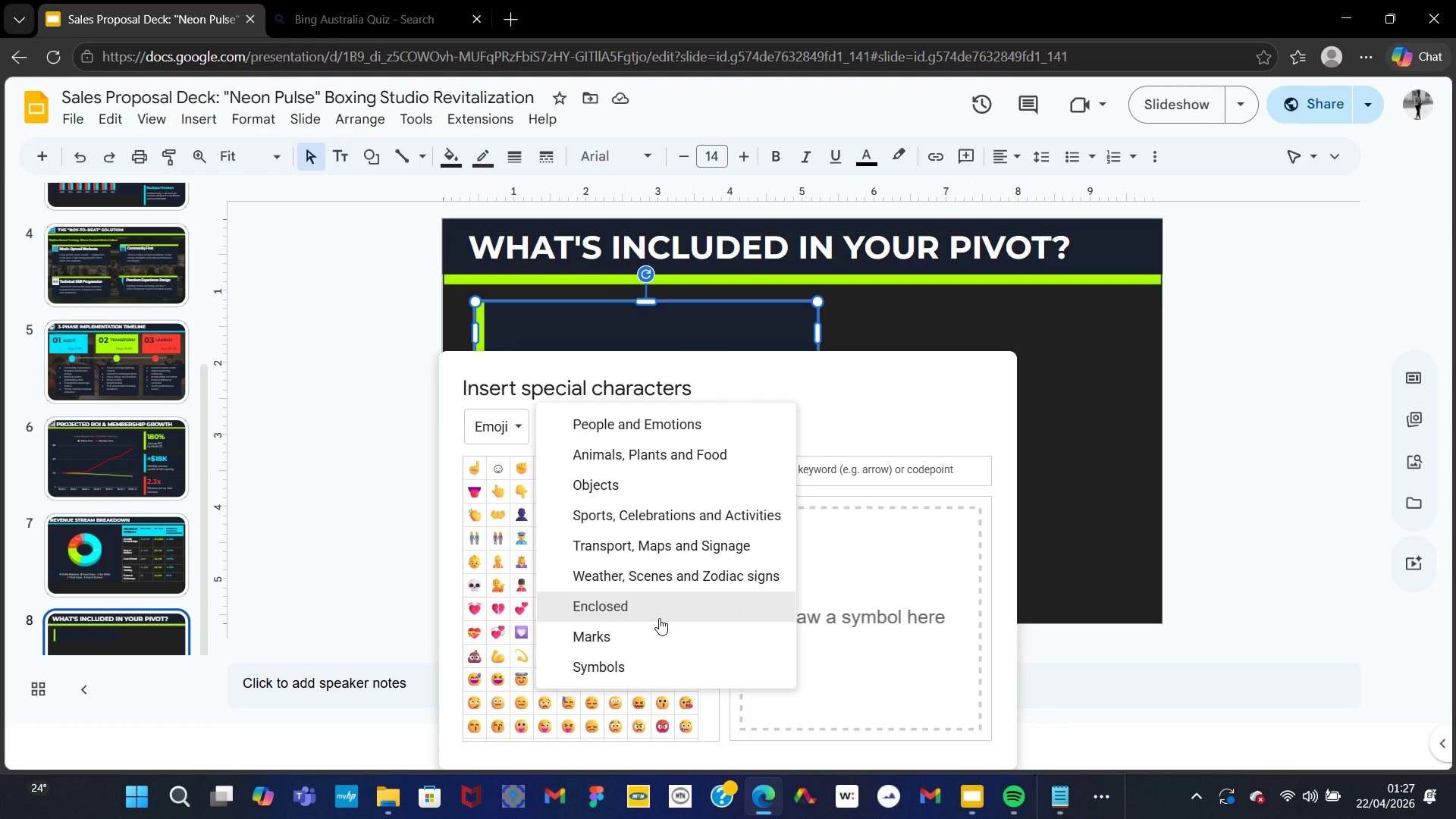 
left_click([660, 629])
 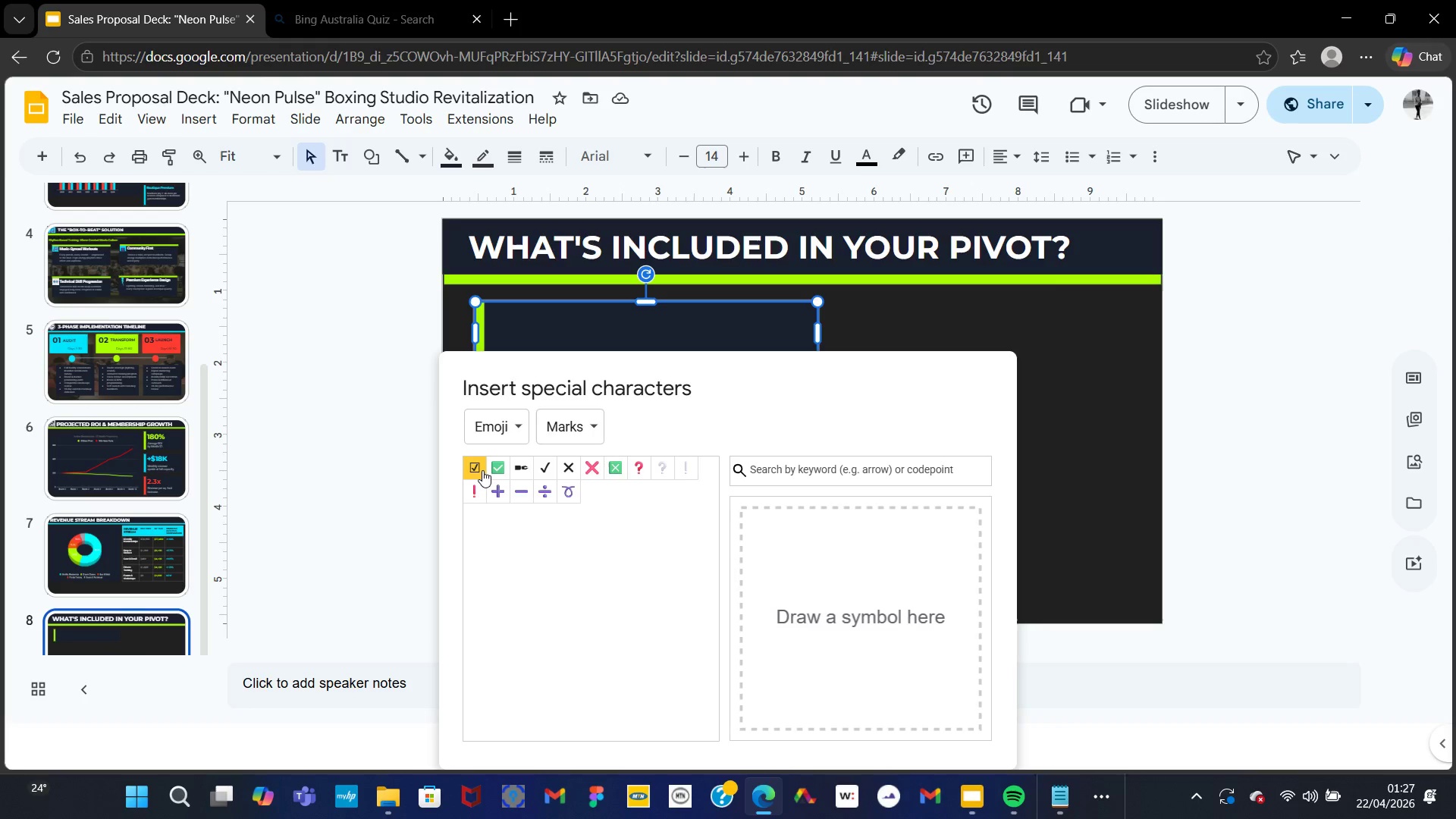 
left_click([483, 470])
 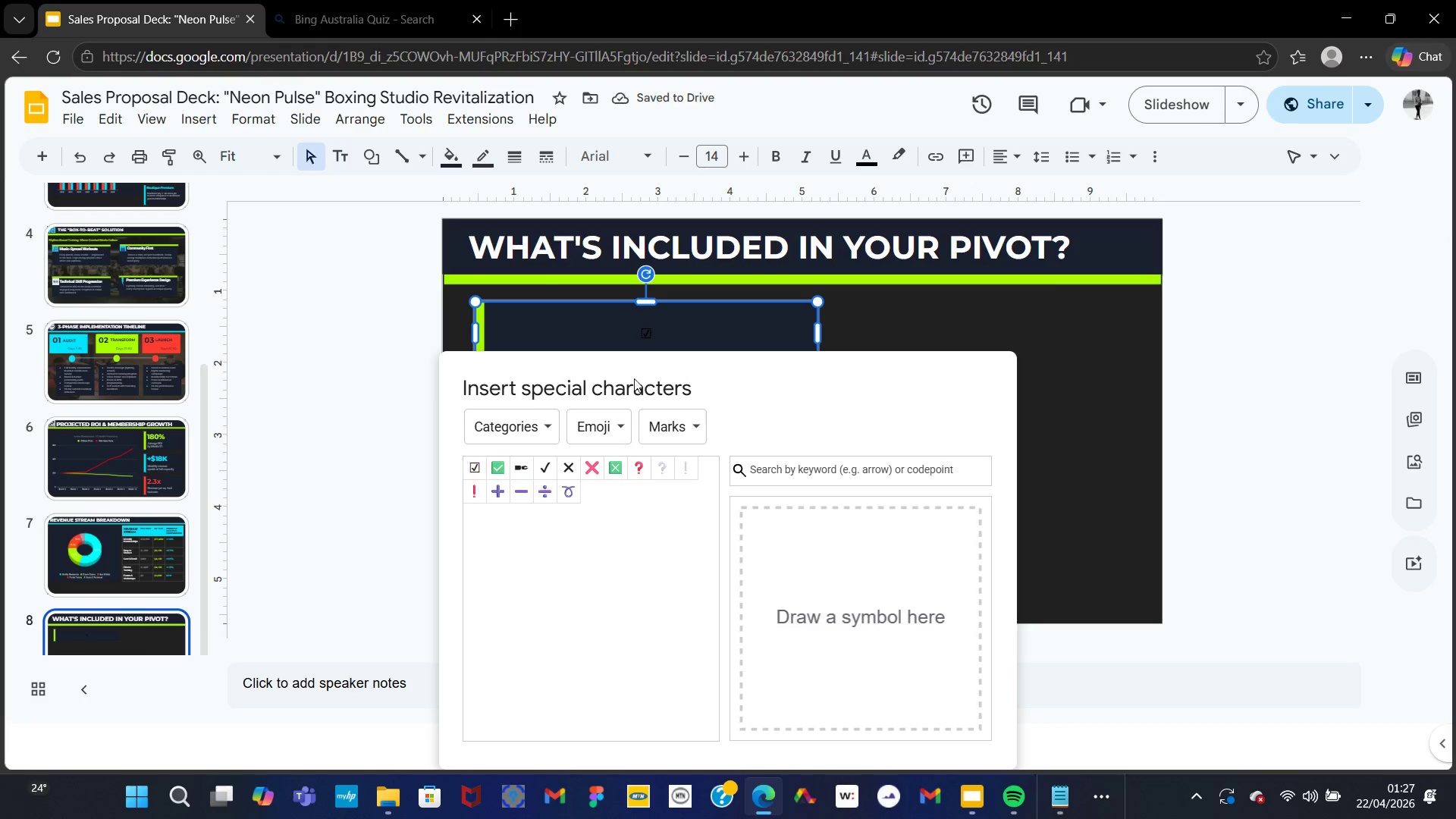 
left_click([1053, 416])
 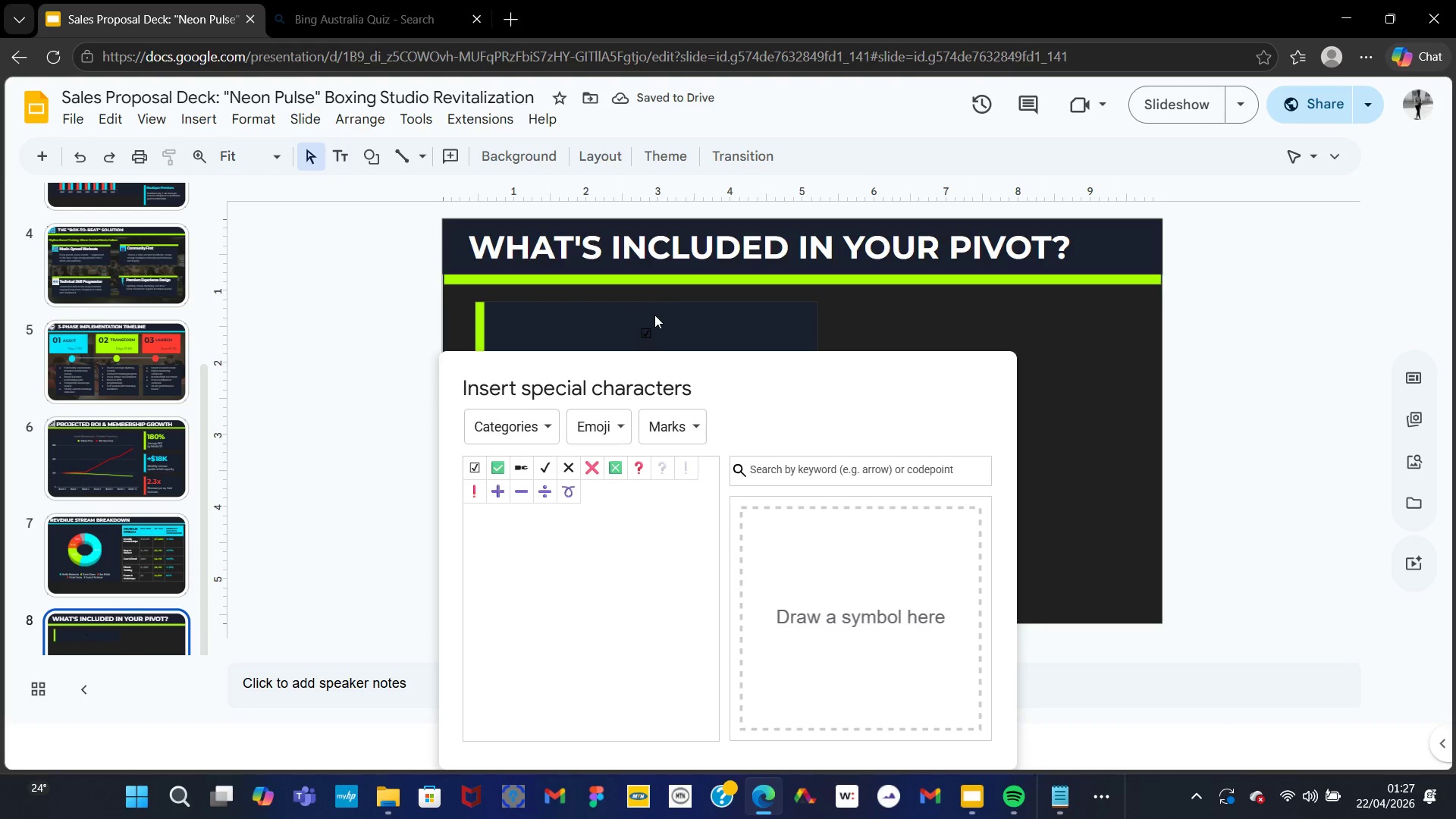 
left_click([657, 317])
 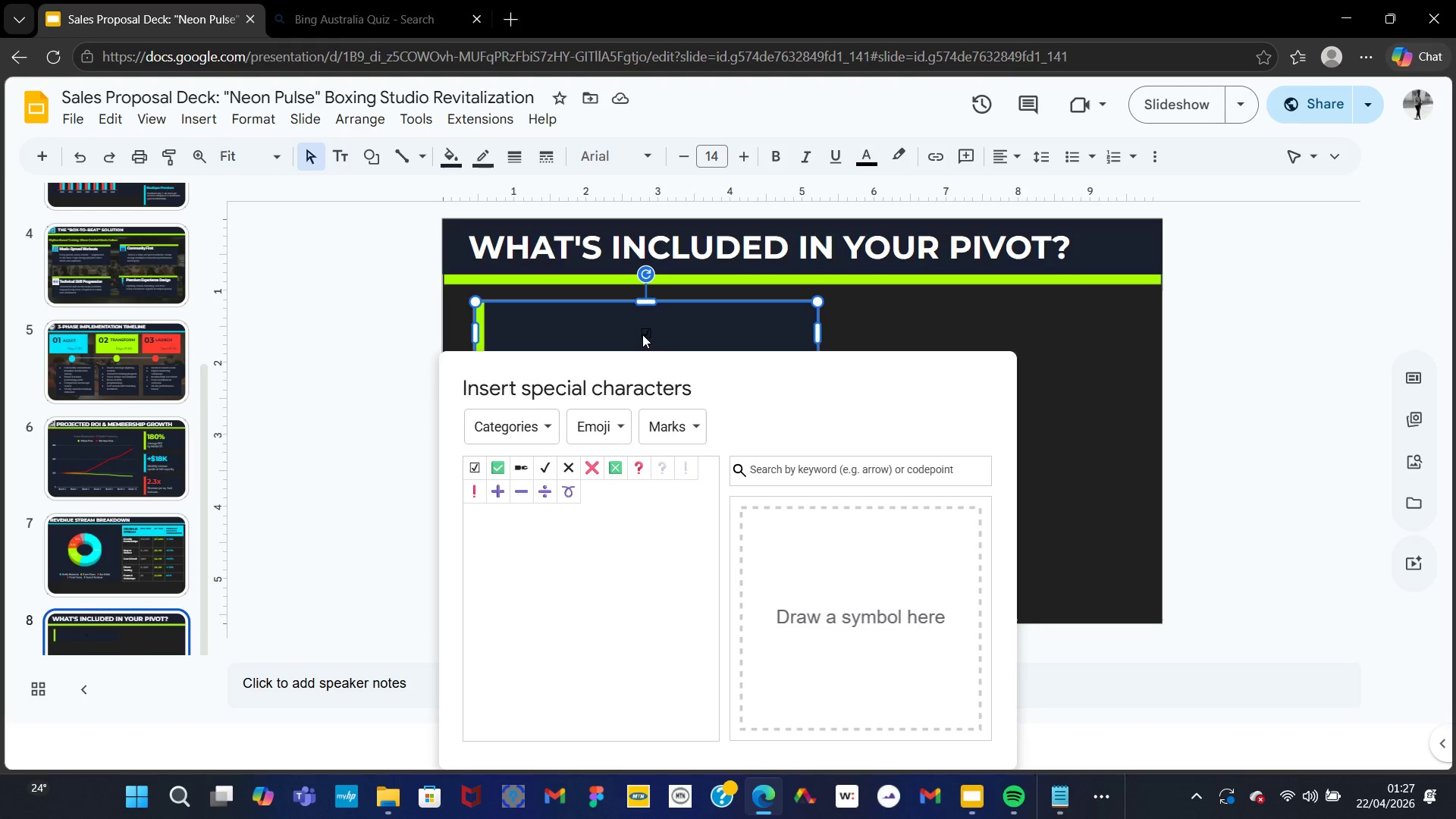 
double_click([642, 334])
 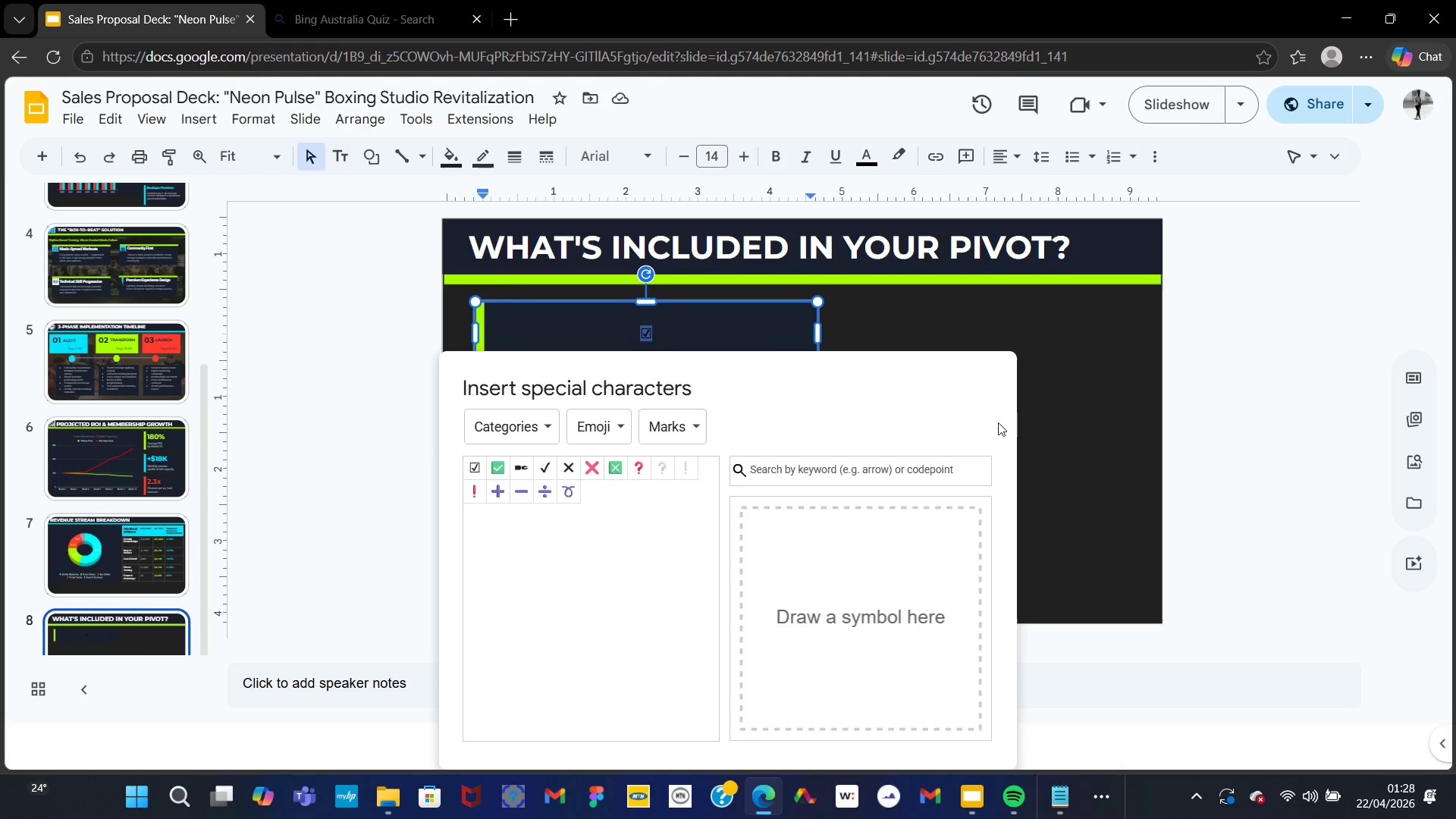 
left_click([1116, 491])
 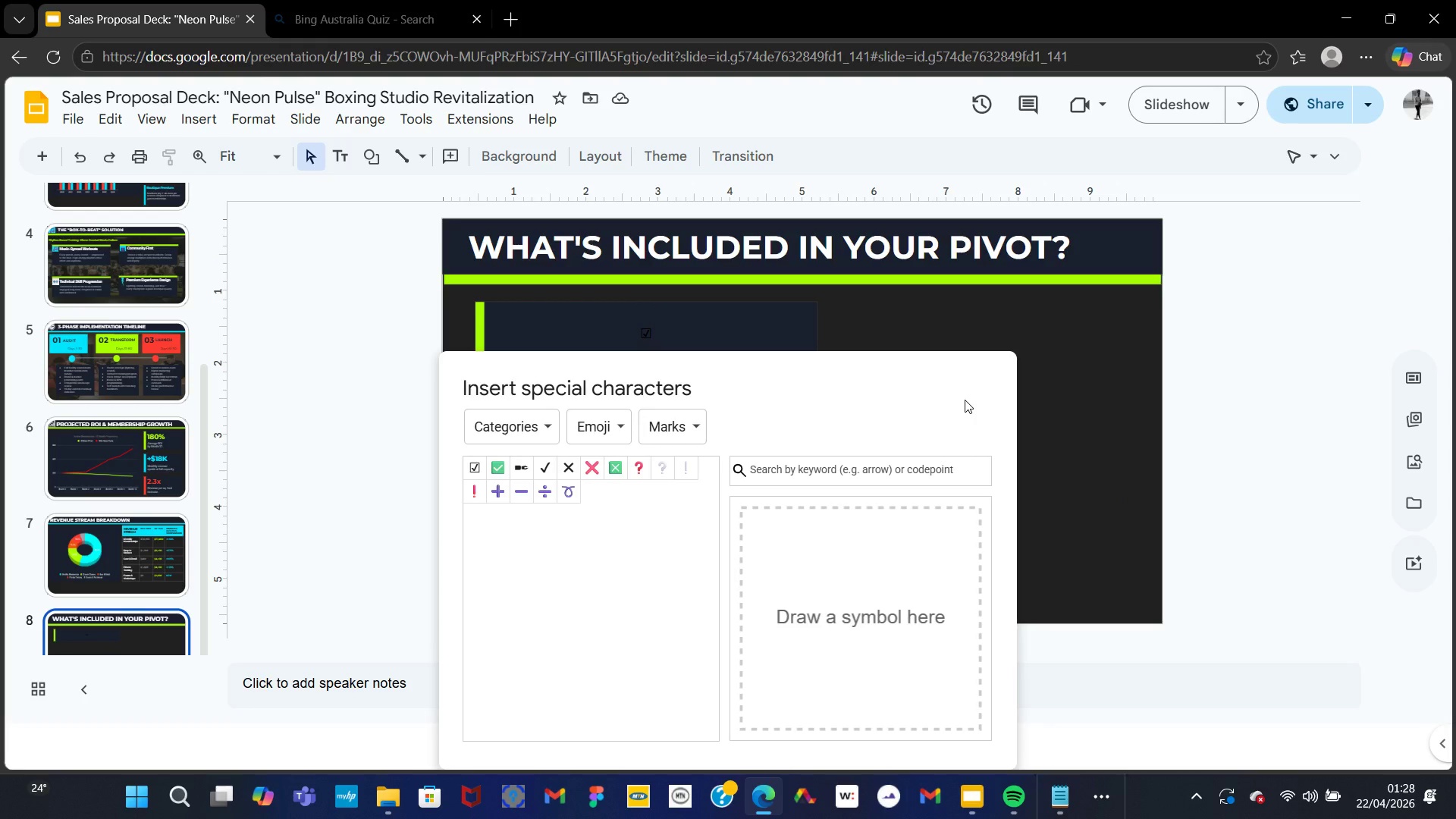 
left_click([965, 400])
 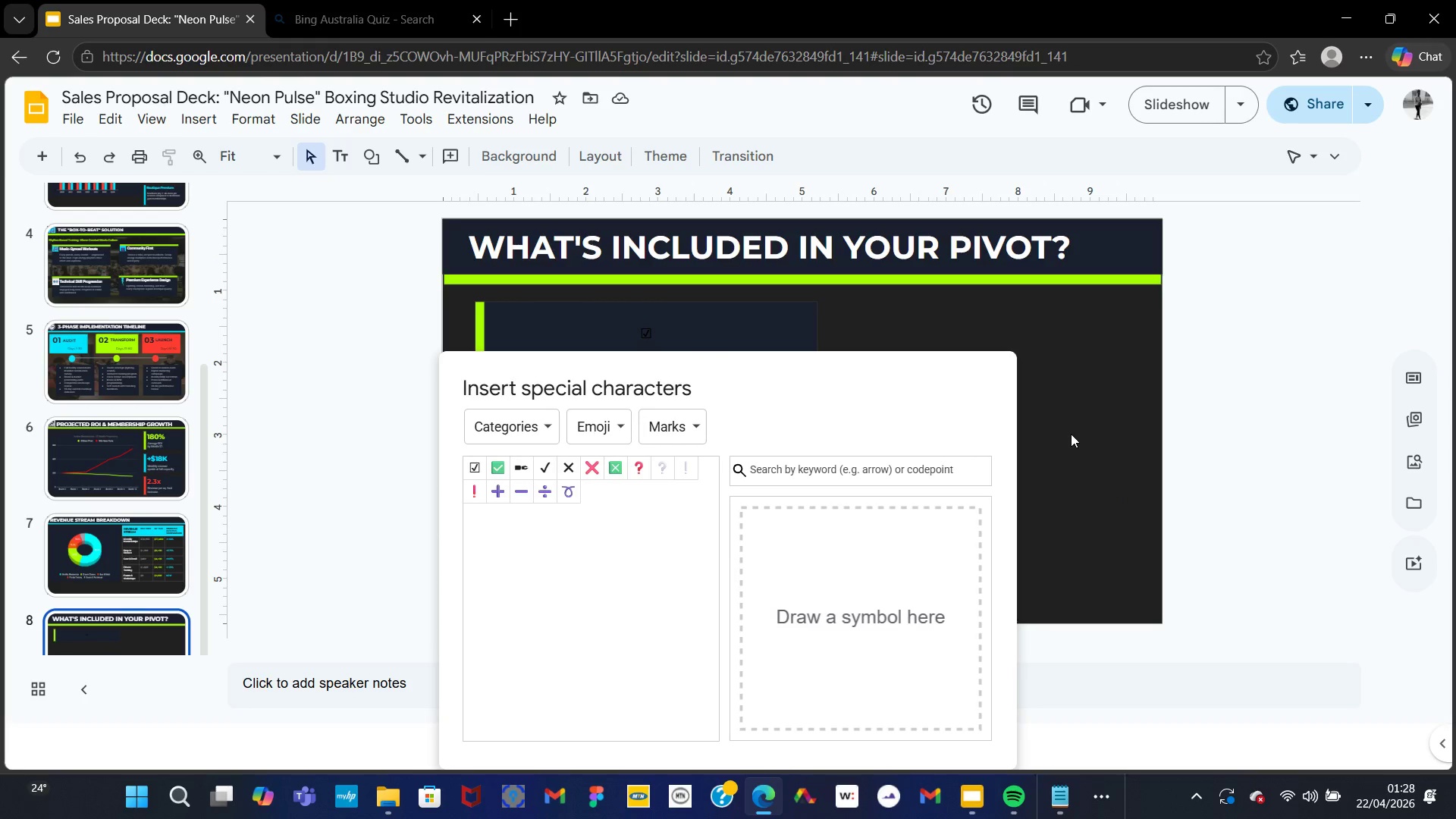 
left_click_drag(start_coordinate=[949, 419], to_coordinate=[1120, 517])
 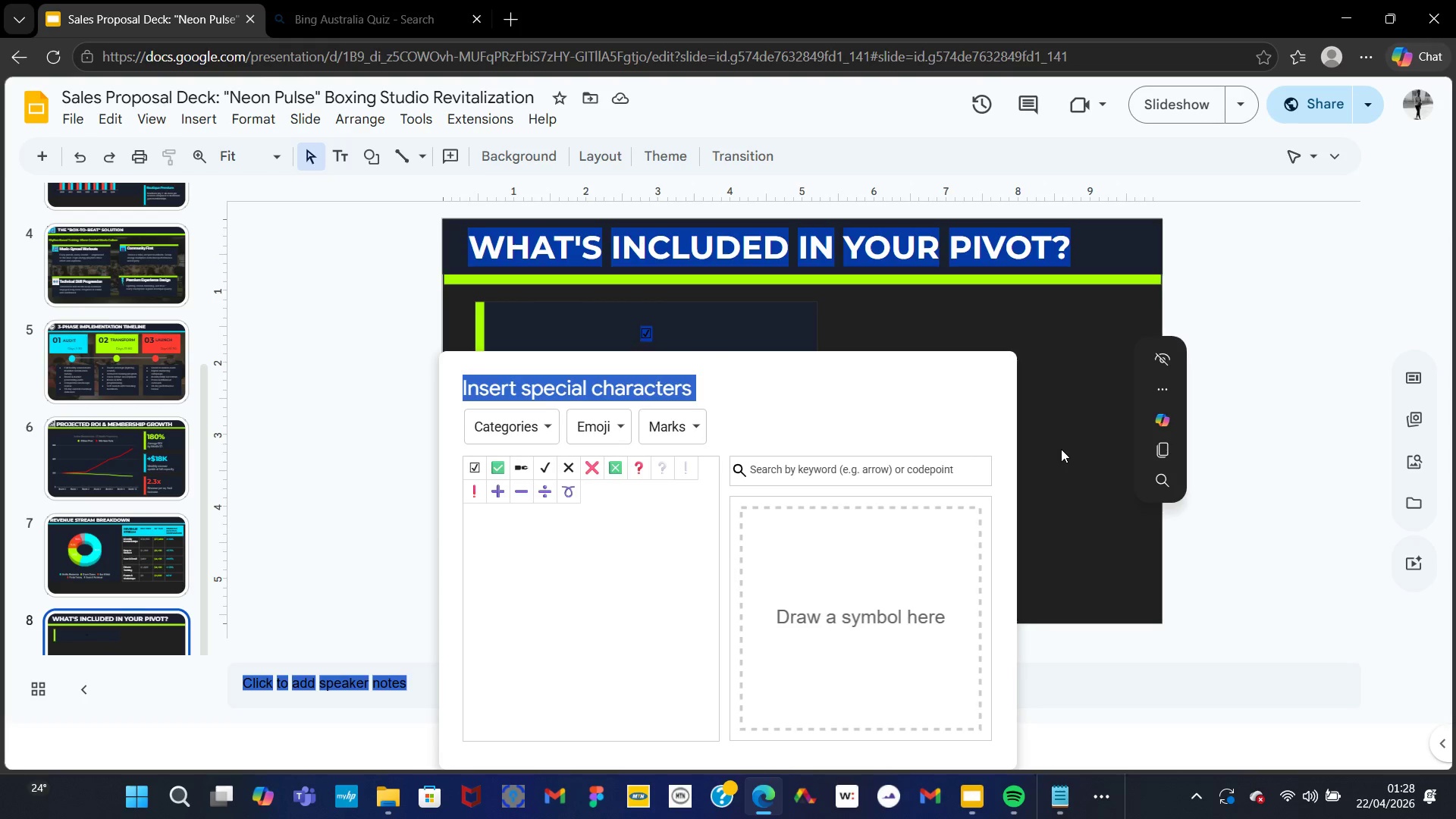 
left_click([1061, 449])
 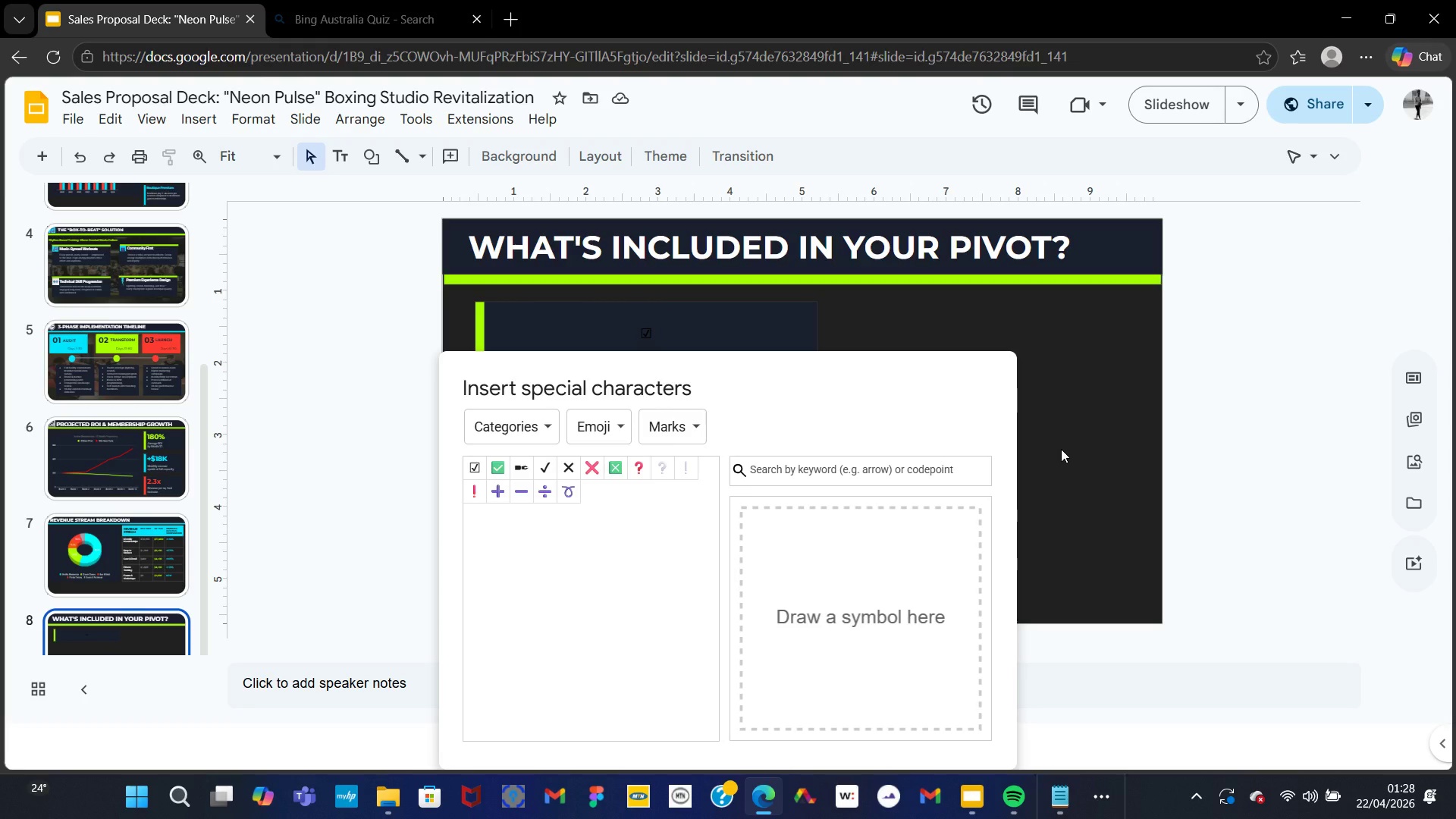 
left_click([1061, 449])